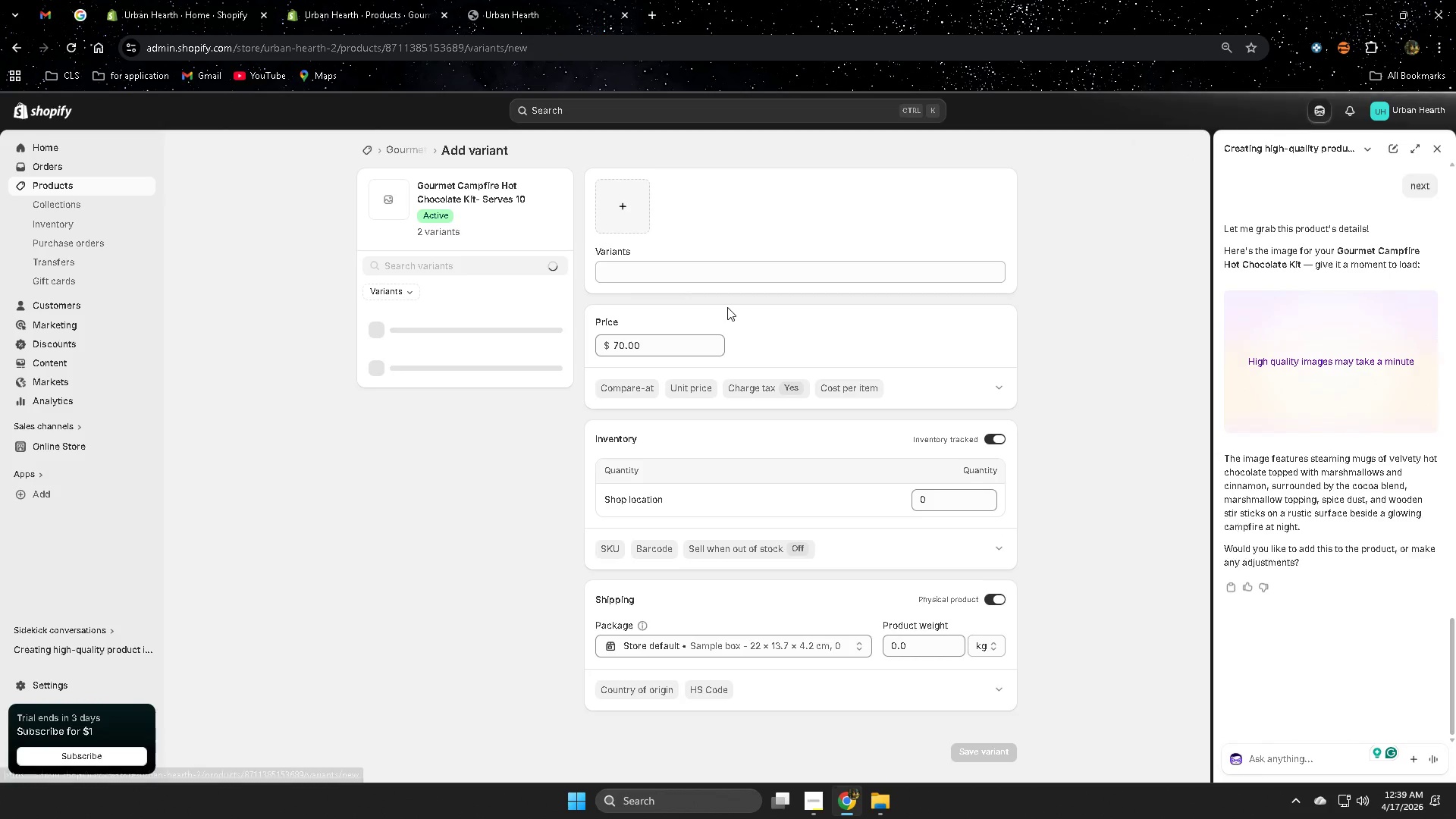 
scroll: coordinate [1020, 526], scroll_direction: down, amount: 2.0
 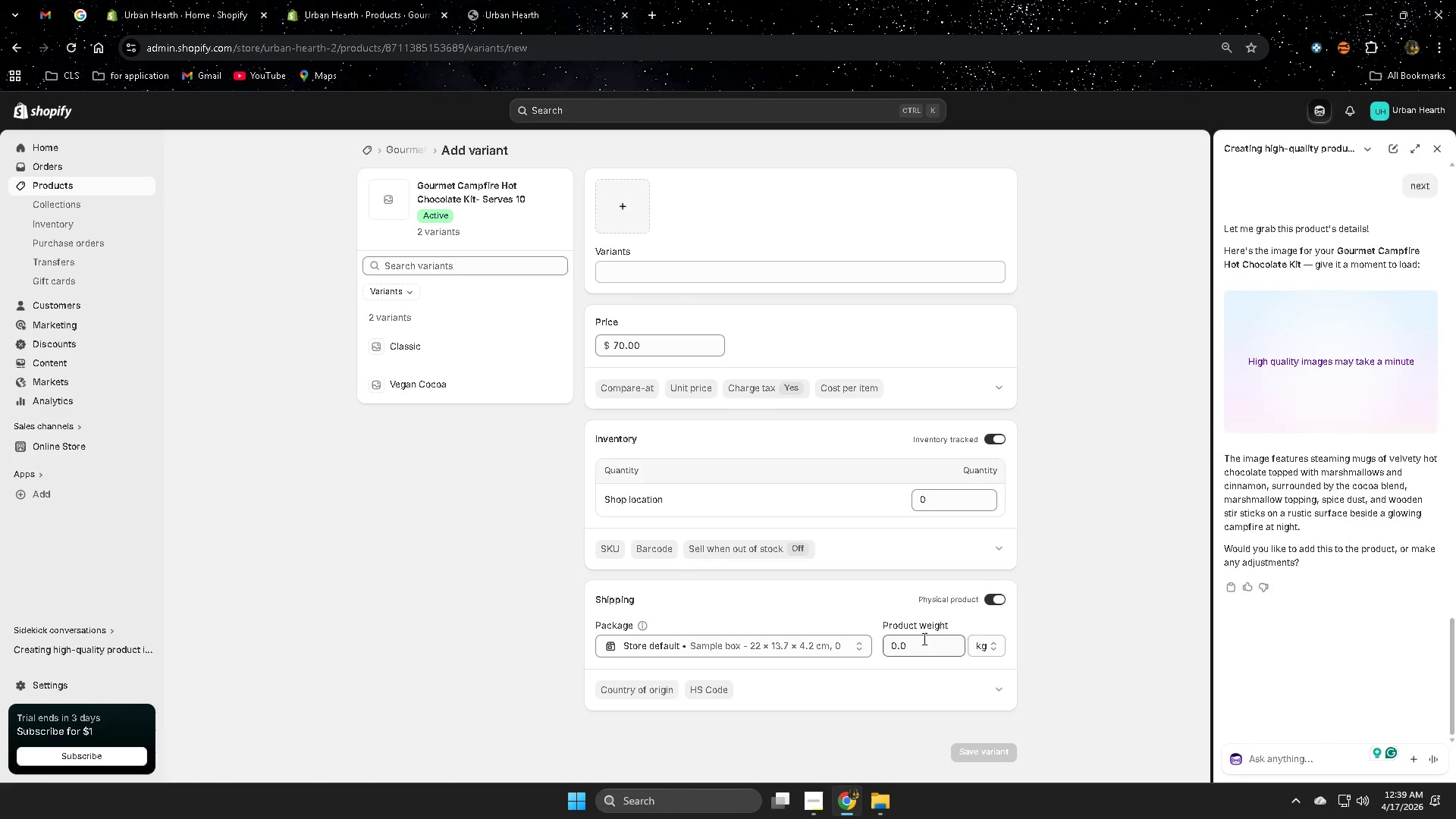 
left_click([923, 639])
 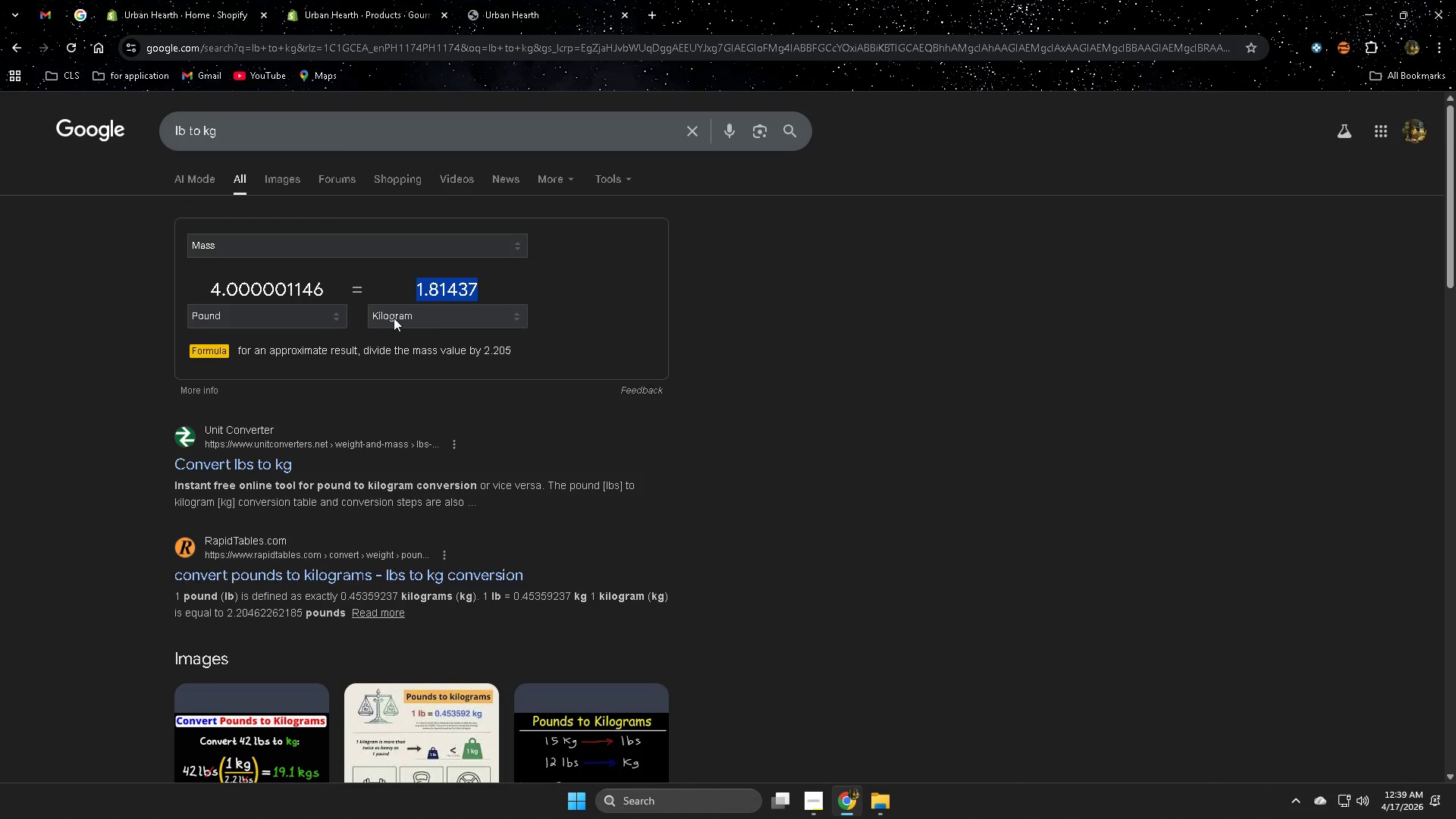 
left_click([295, 287])
 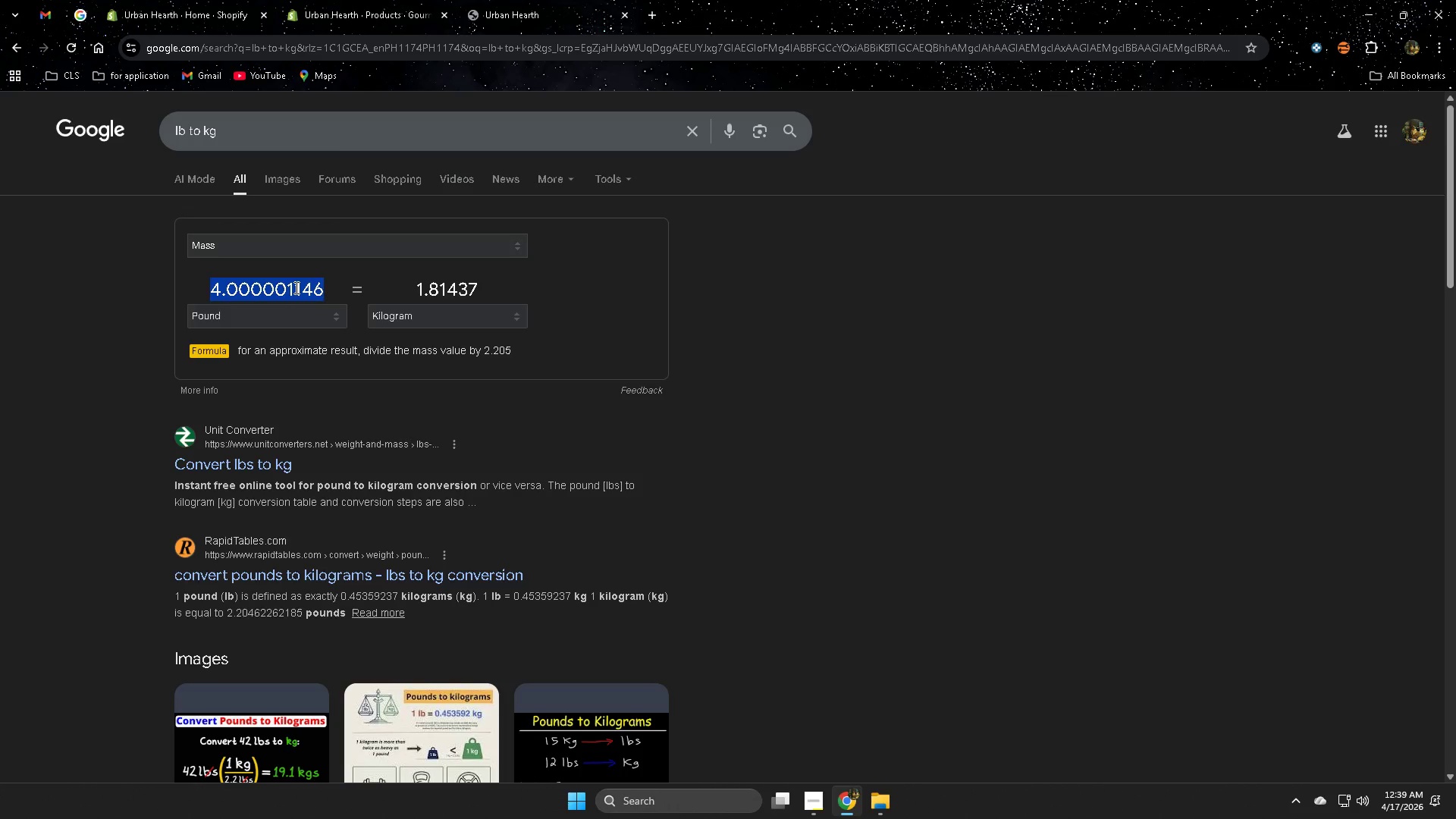 
key(2)
 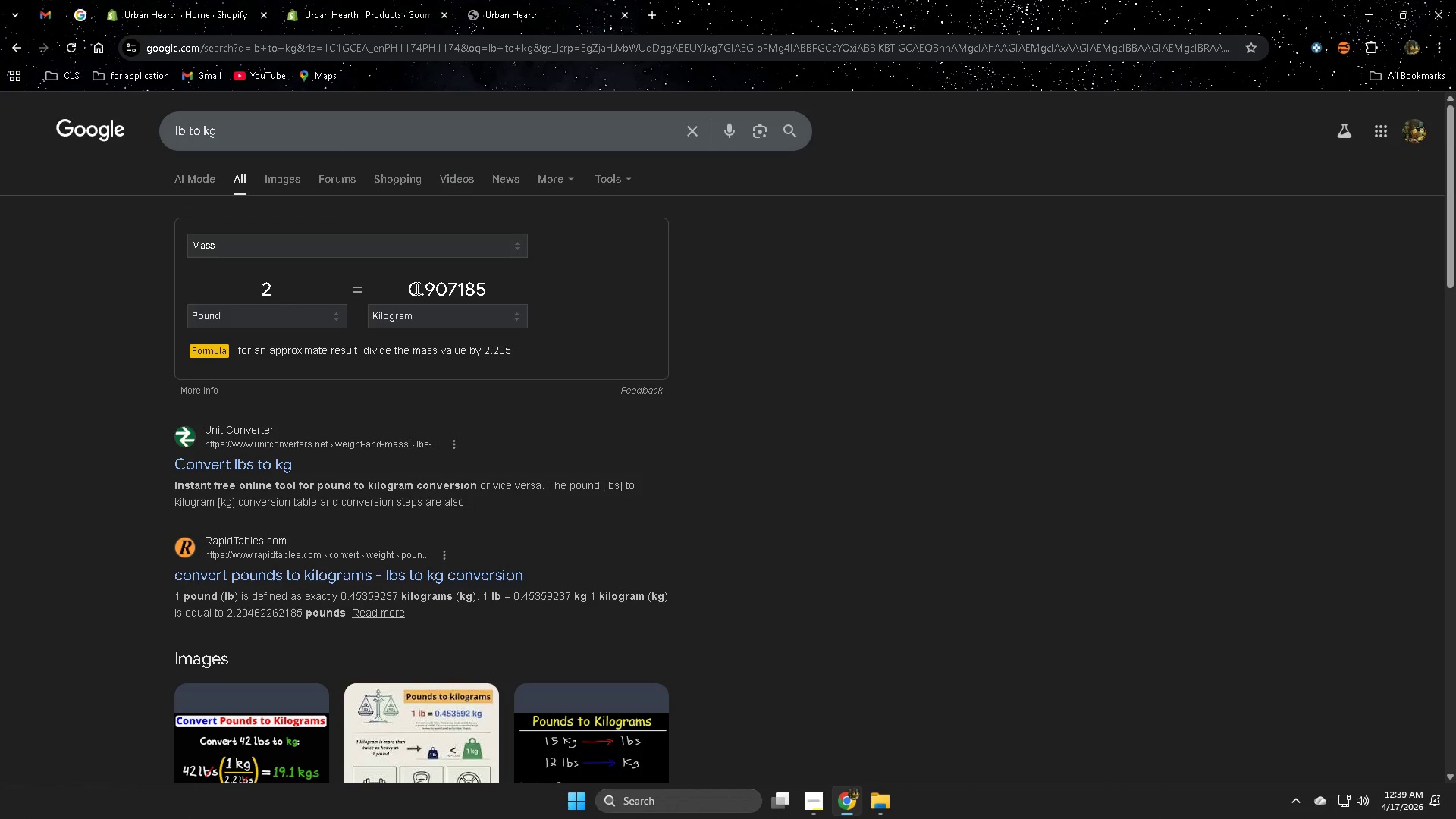 
left_click_drag(start_coordinate=[406, 288], to_coordinate=[435, 288])
 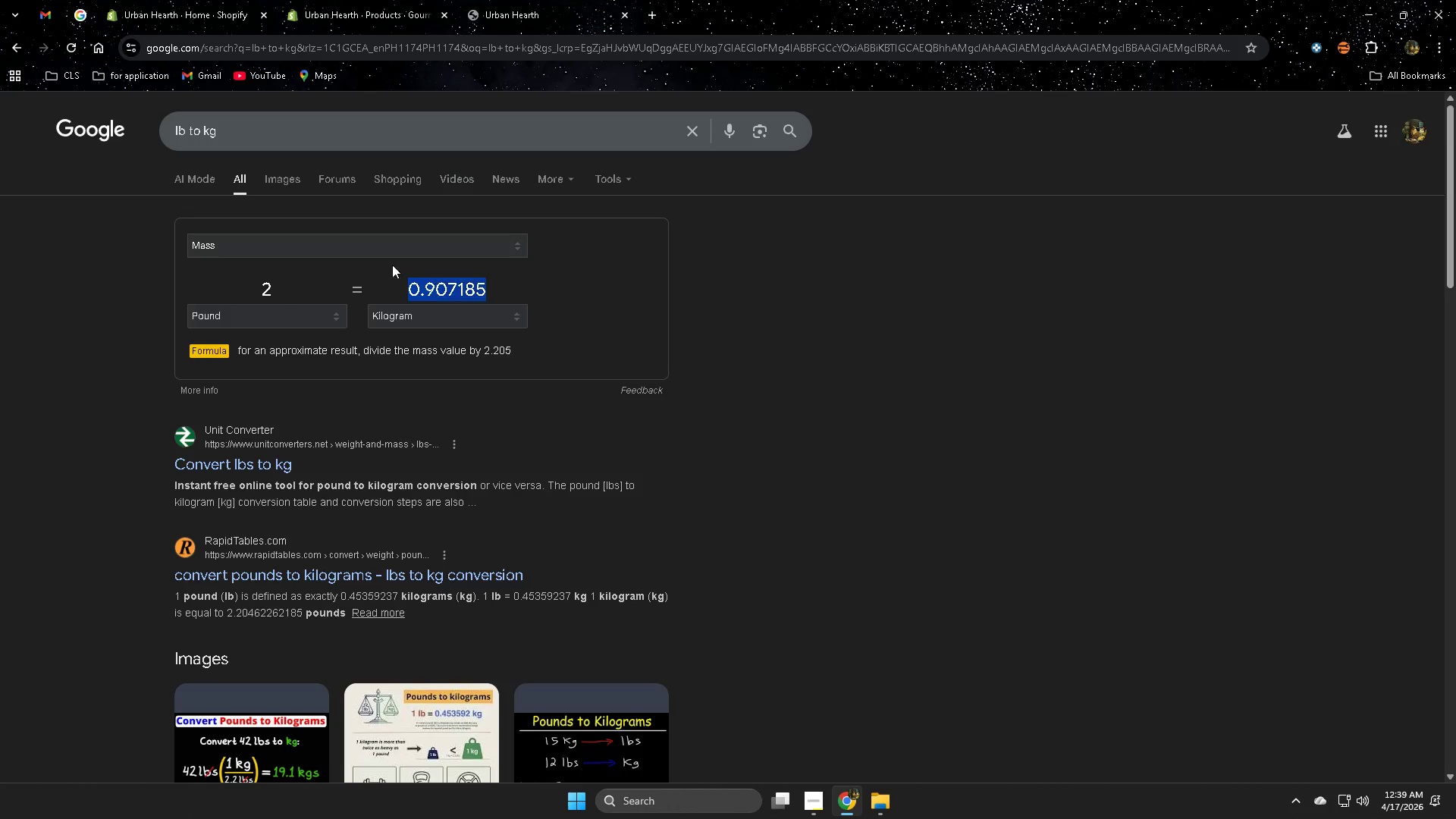 
key(Control+ControlLeft)
 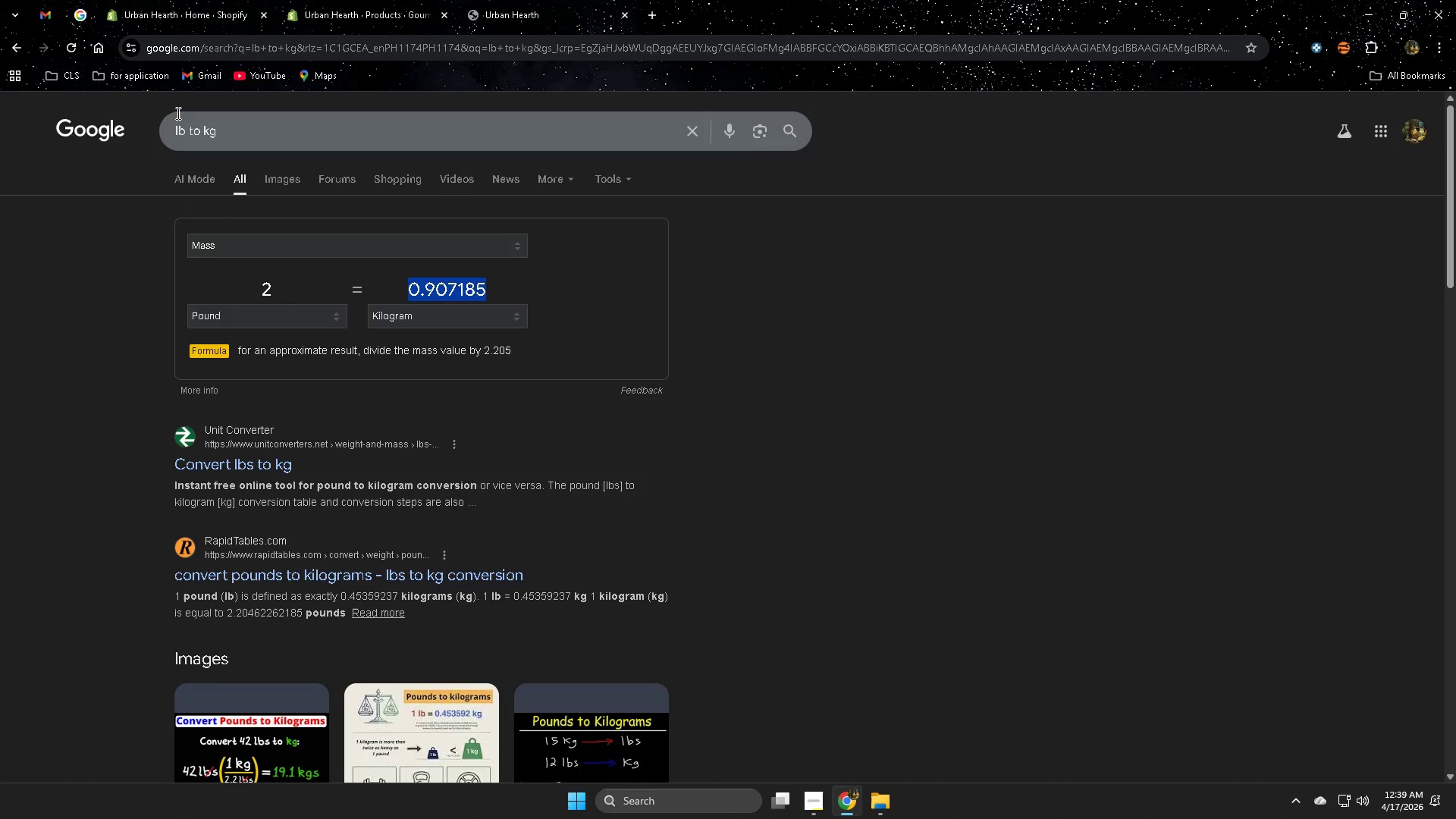 
key(Control+C)
 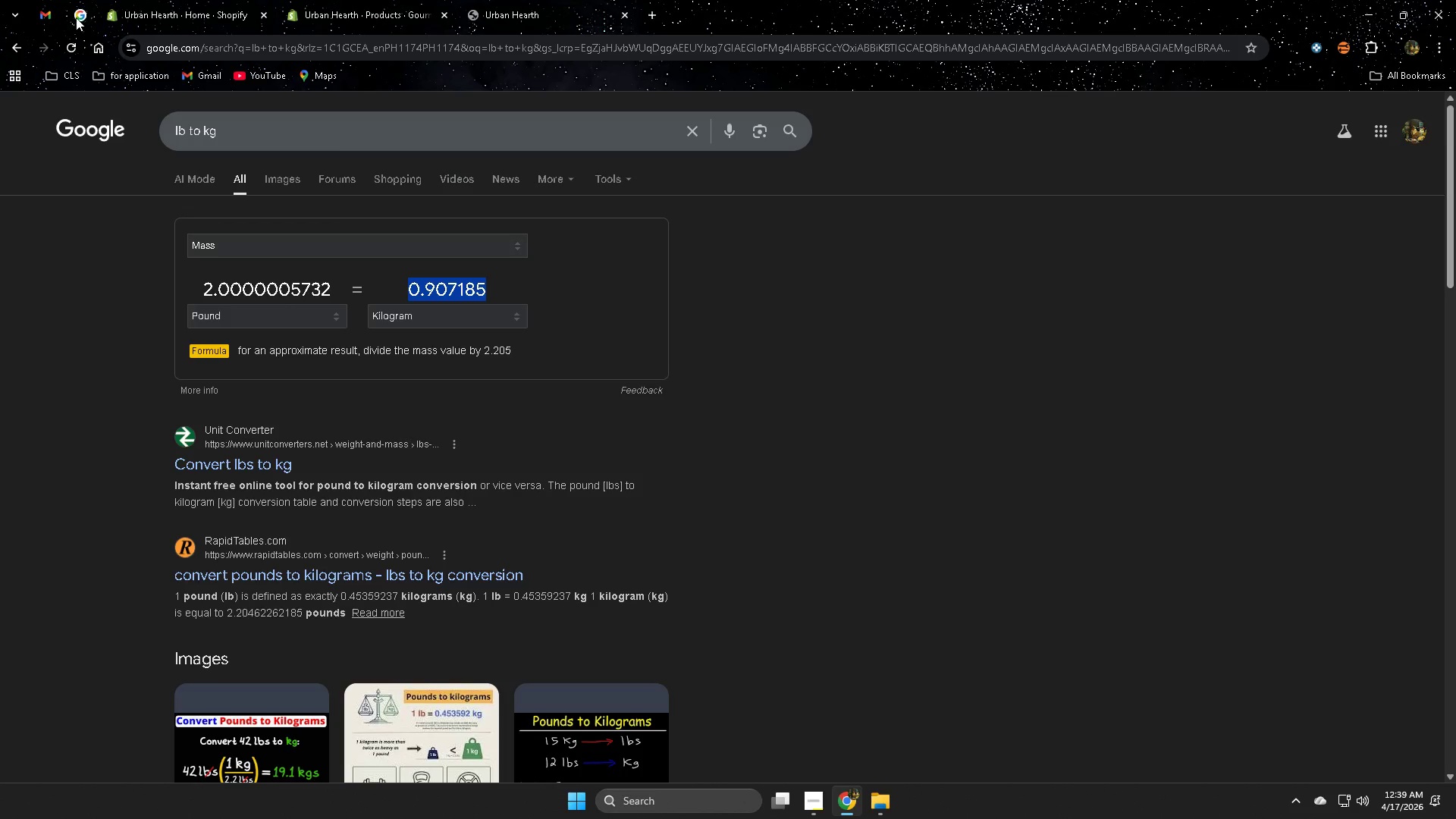 
left_click([76, 17])
 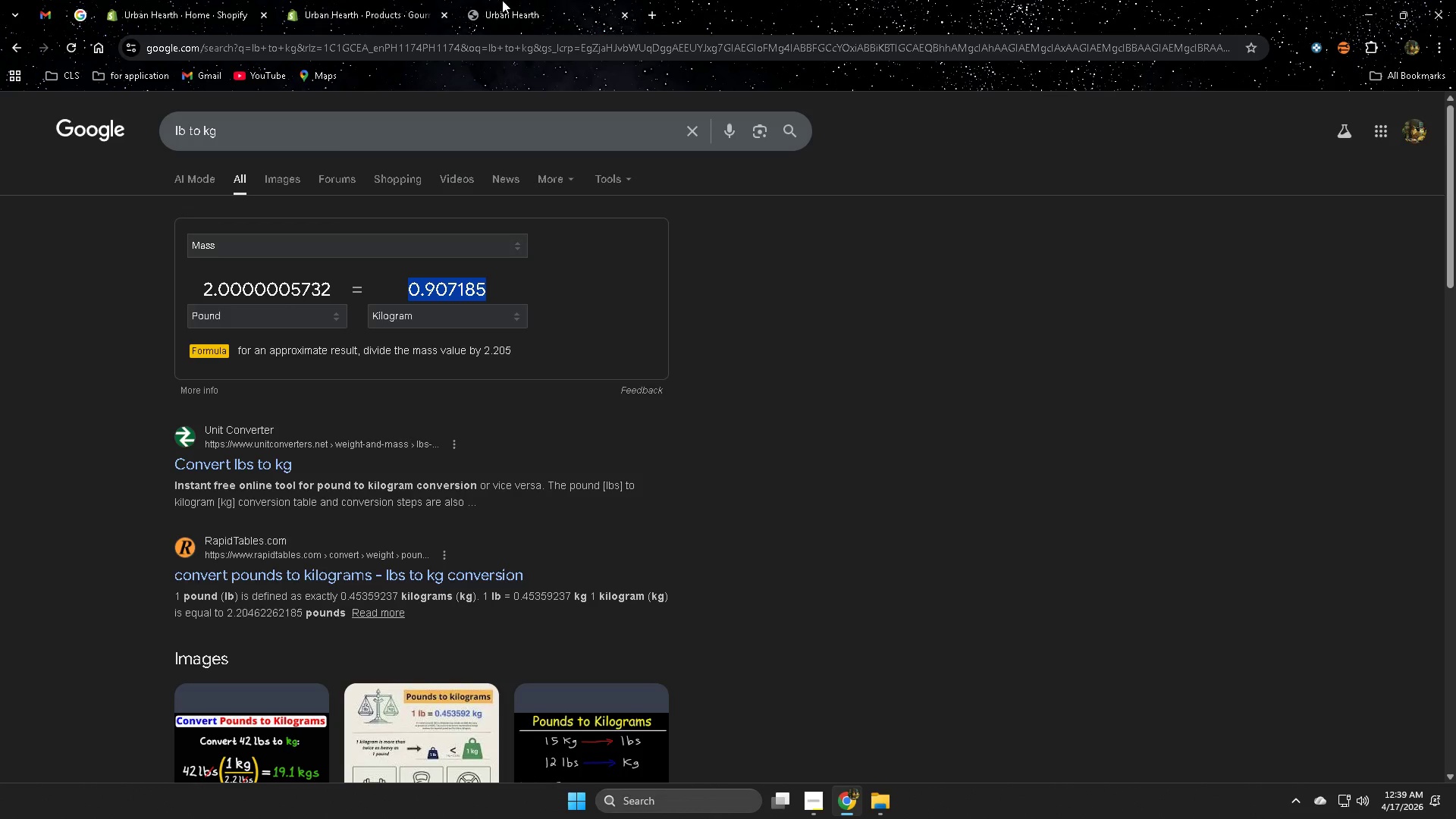 
left_click([369, 0])
 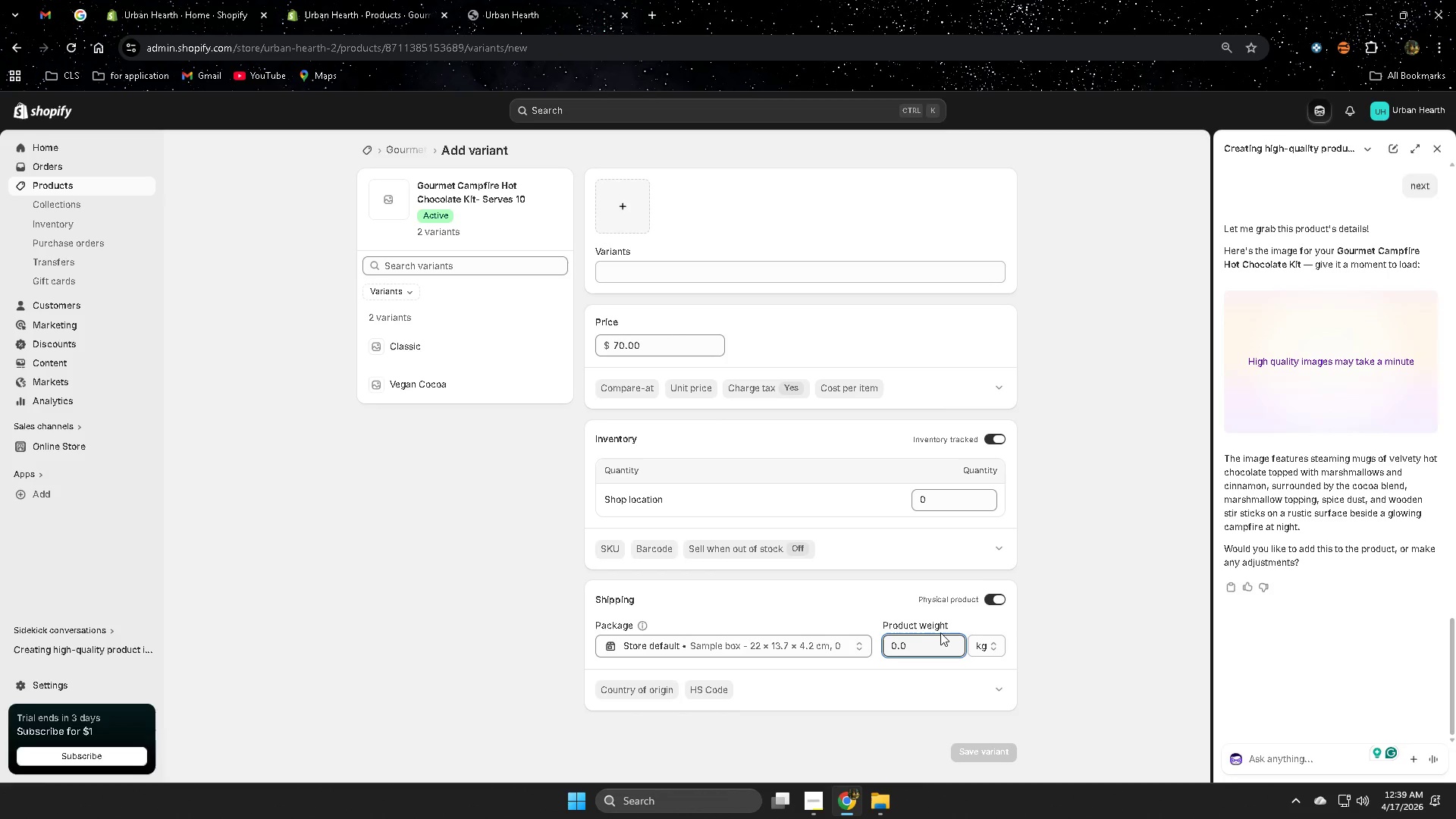 
left_click([939, 638])
 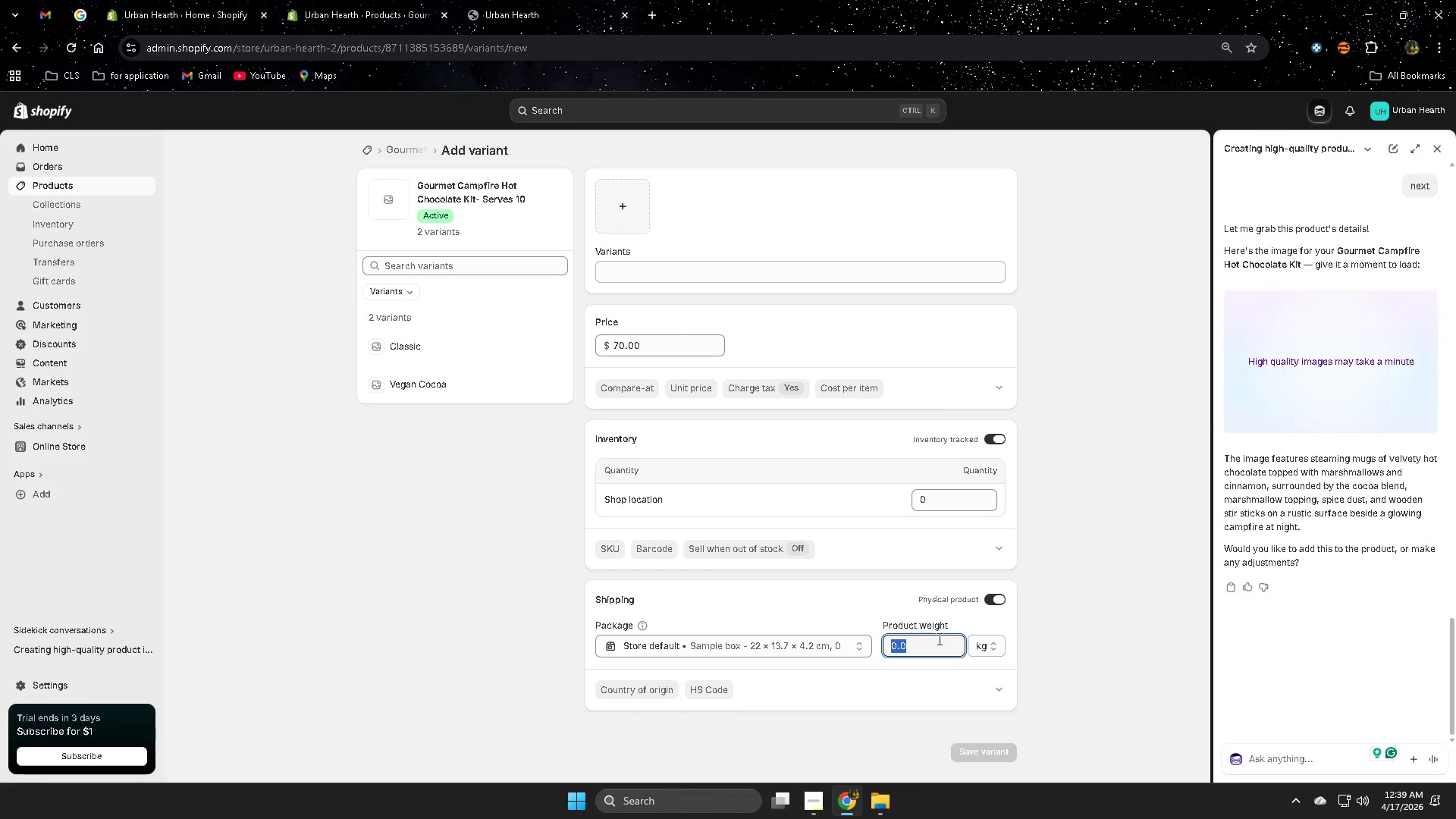 
key(Control+ControlLeft)
 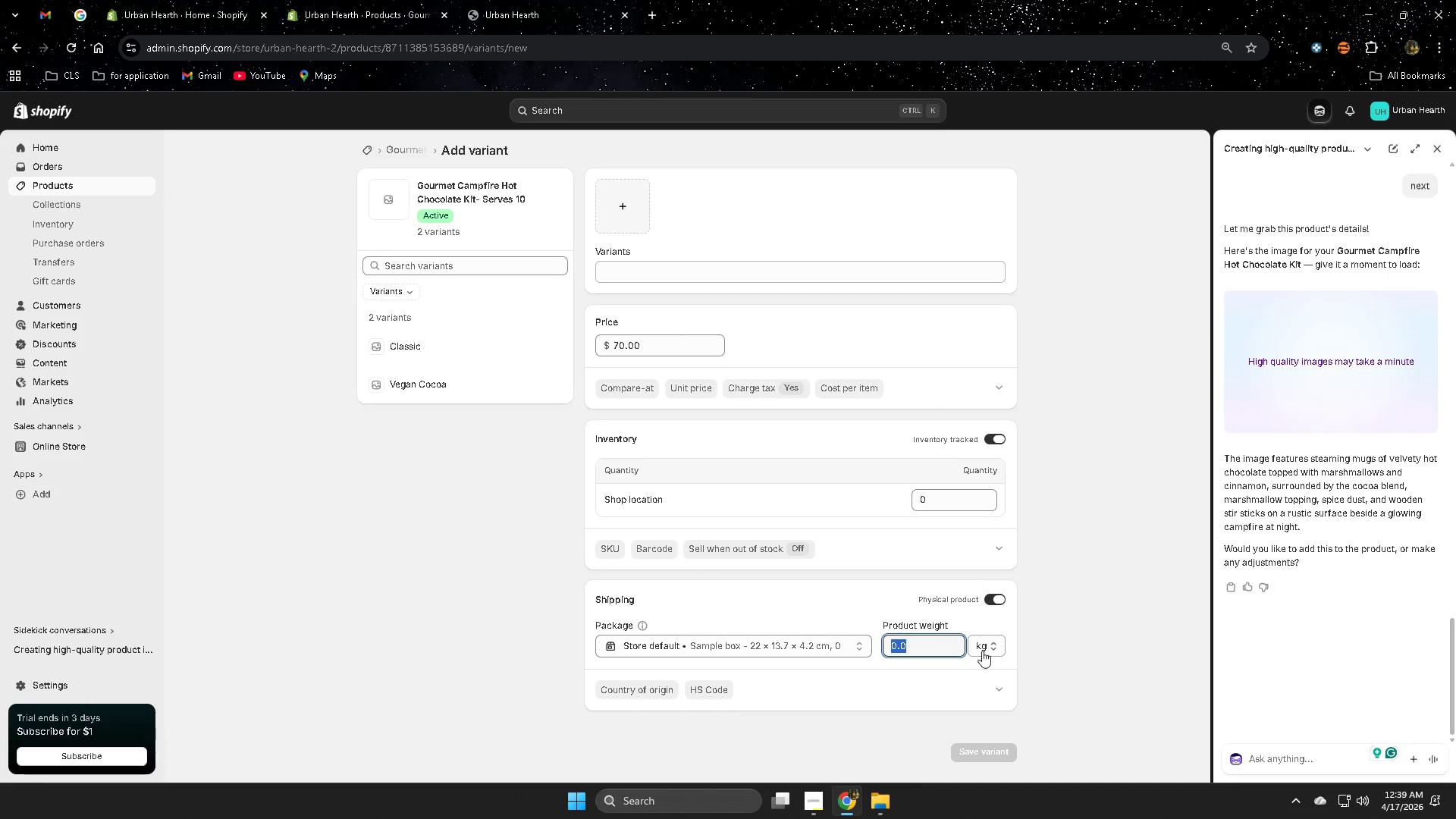 
key(Control+V)
 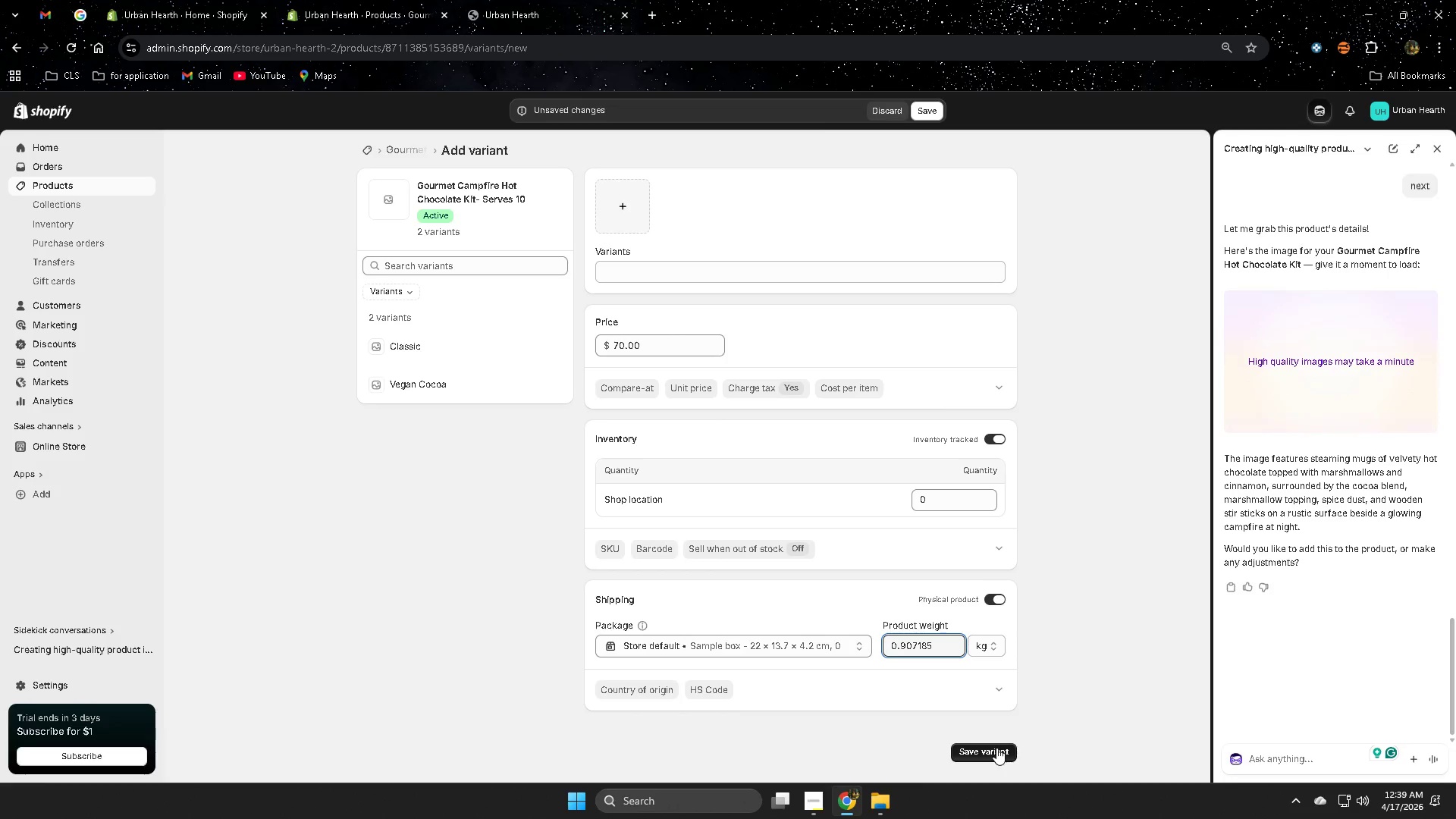 
left_click([996, 748])
 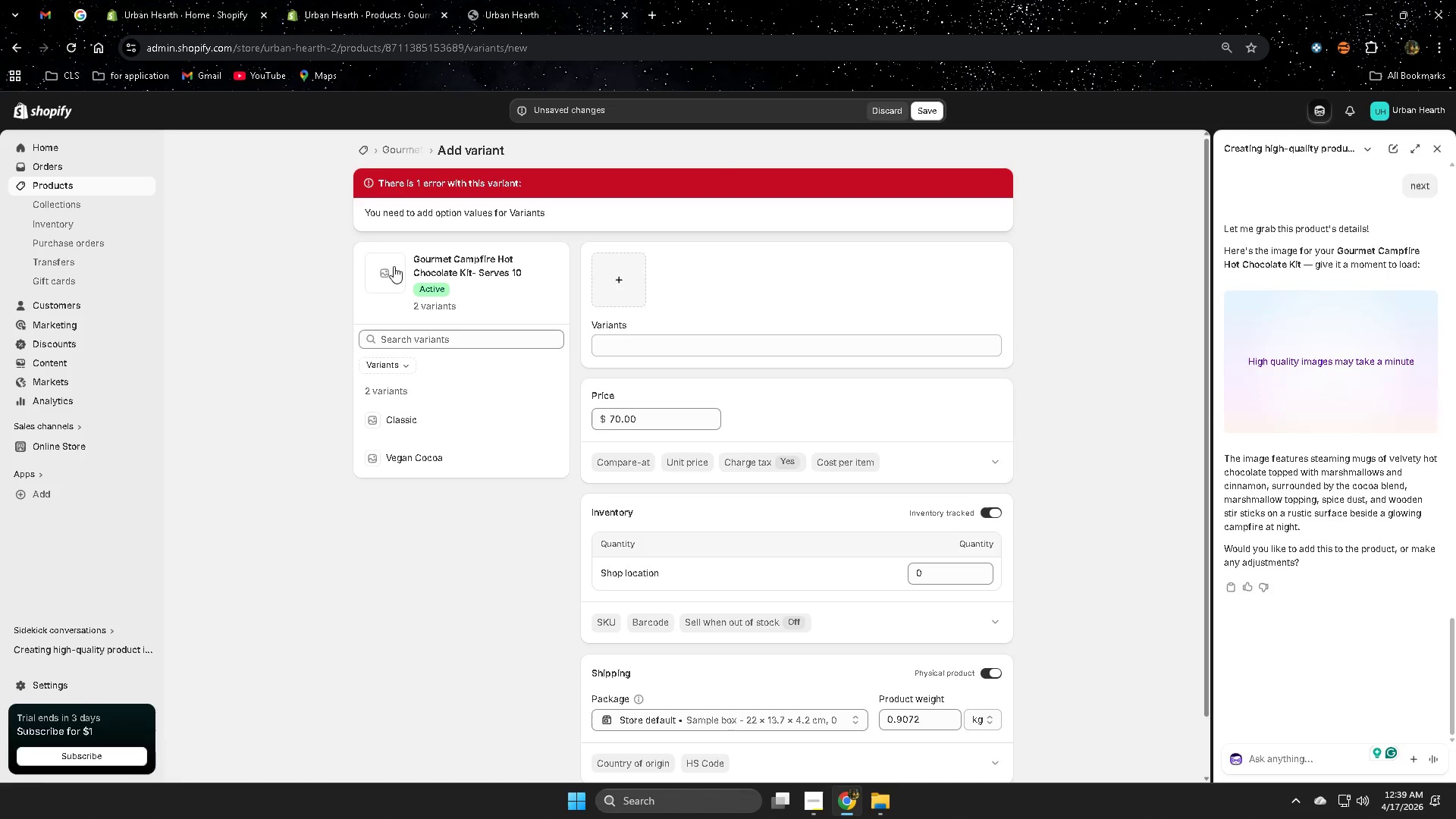 
wait(8.03)
 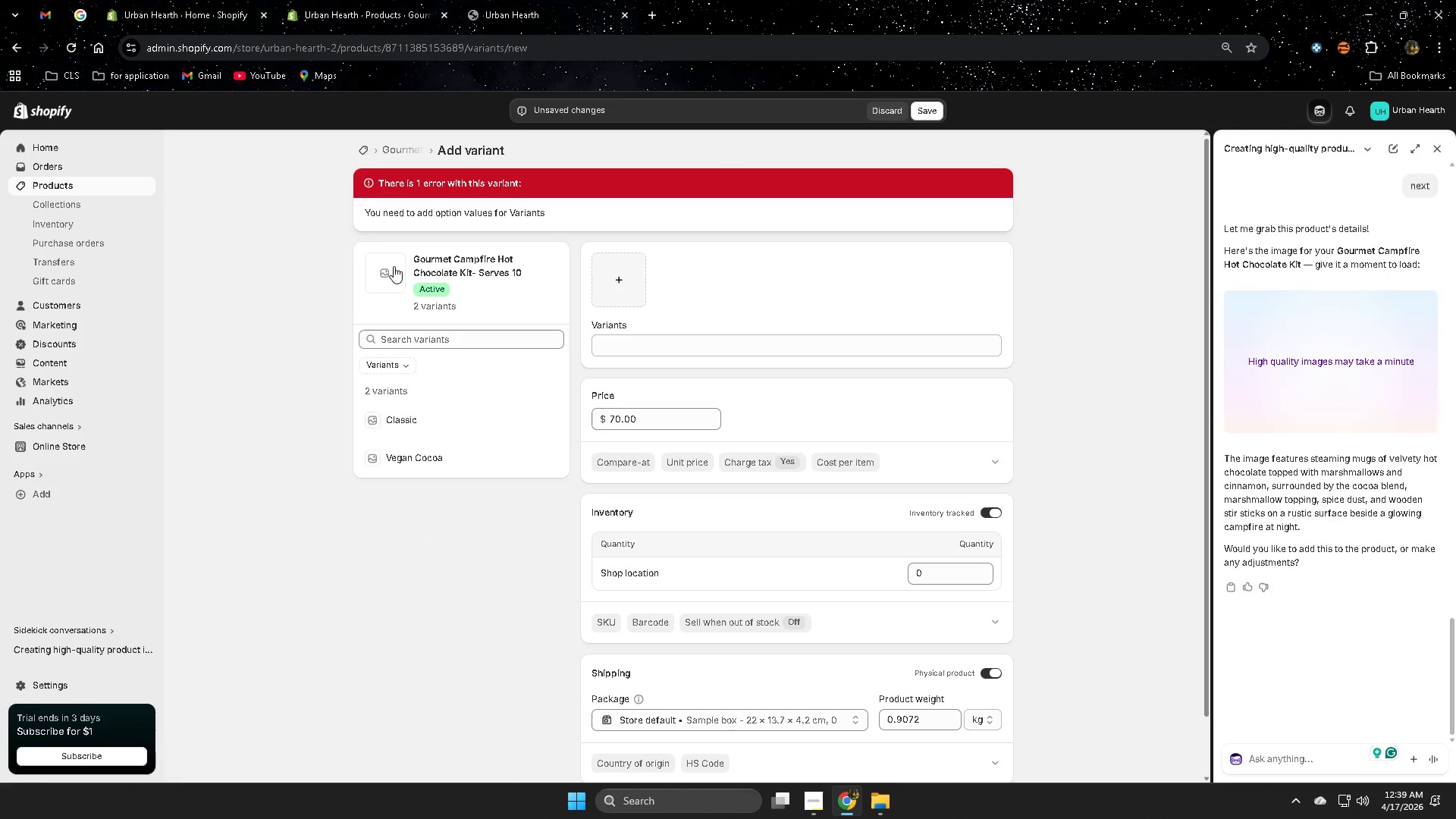 
scroll: coordinate [1089, 643], scroll_direction: down, amount: 2.0
 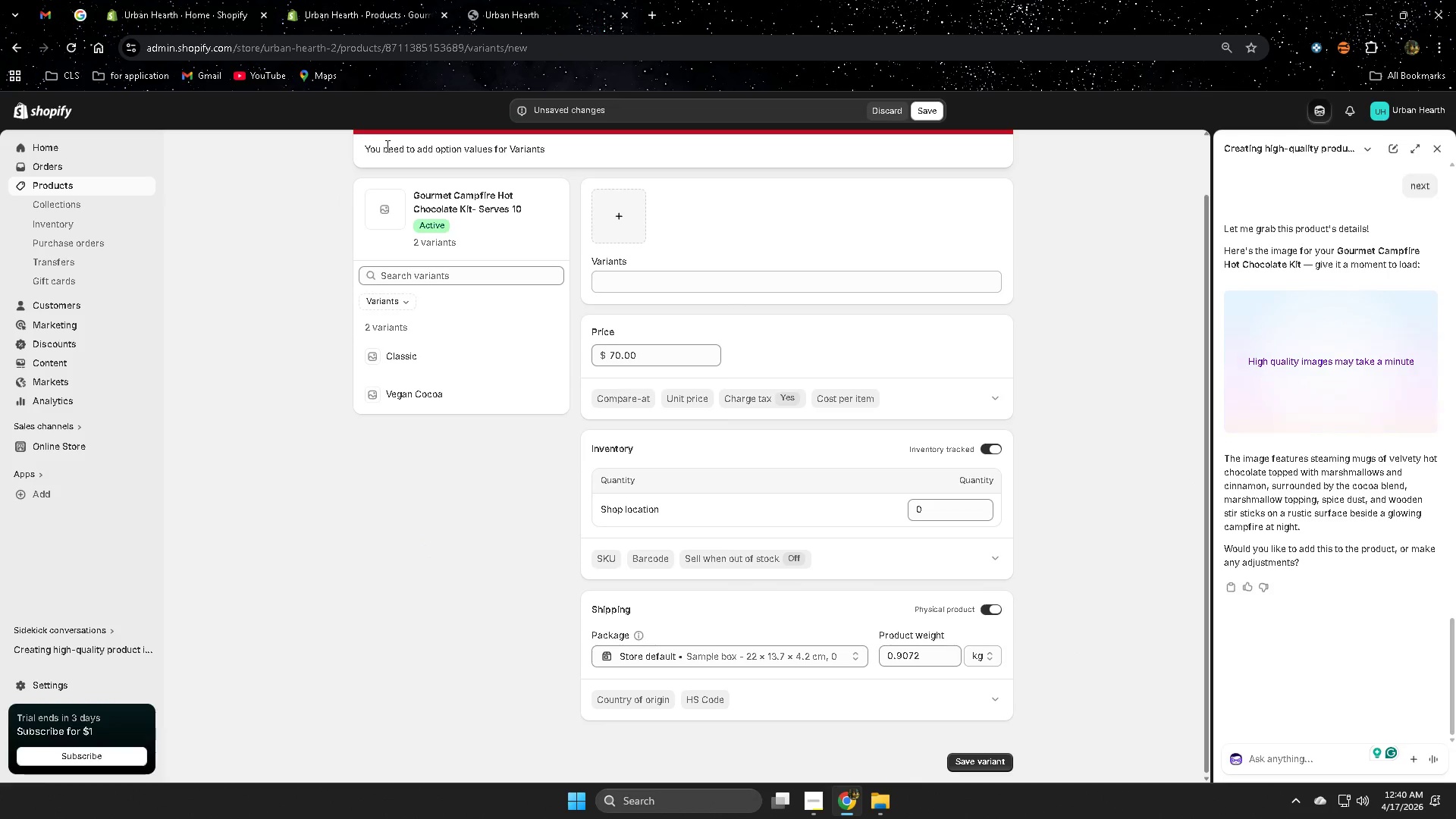 
scroll: coordinate [222, 382], scroll_direction: up, amount: 4.0
 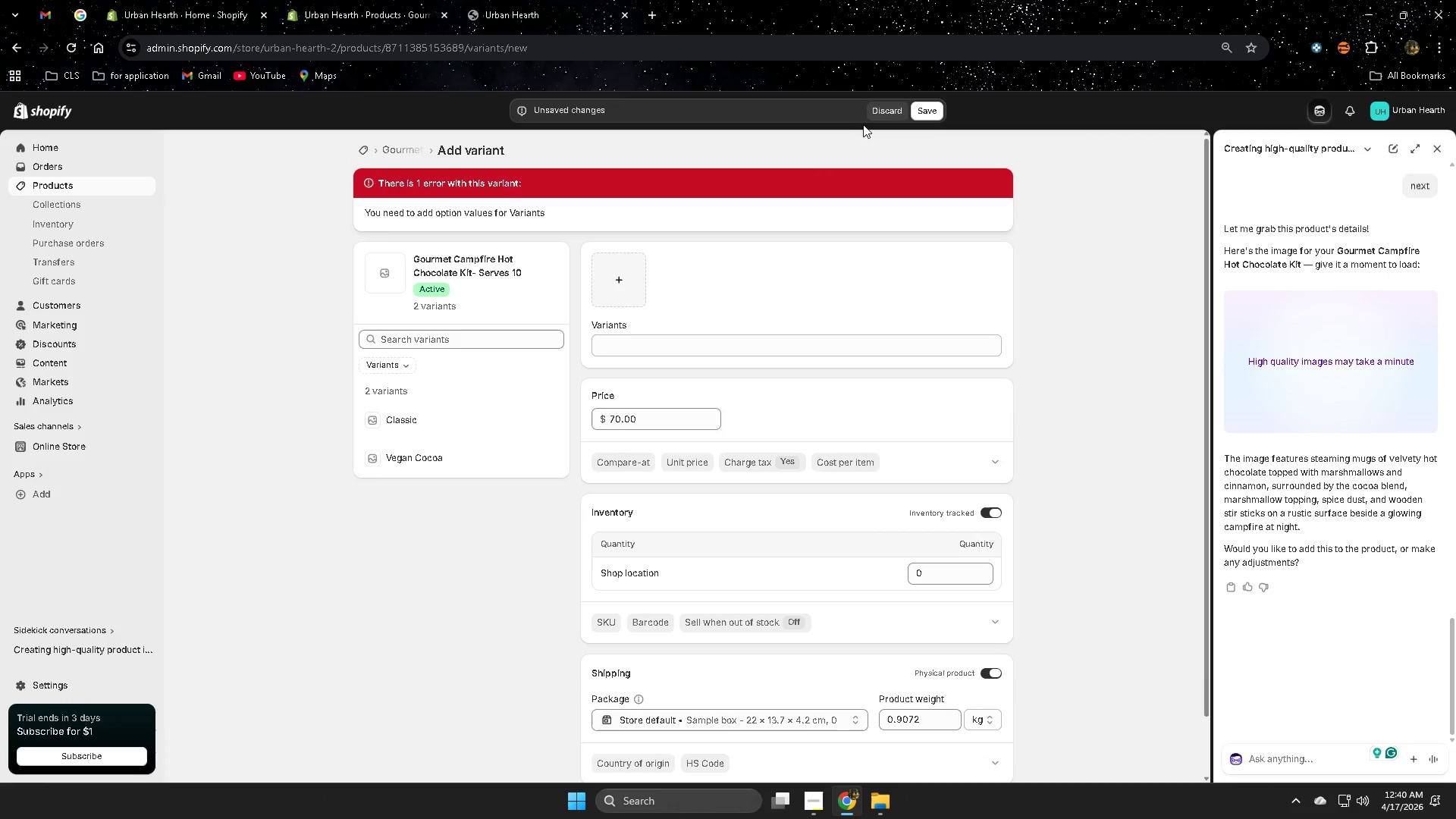 
left_click([870, 114])
 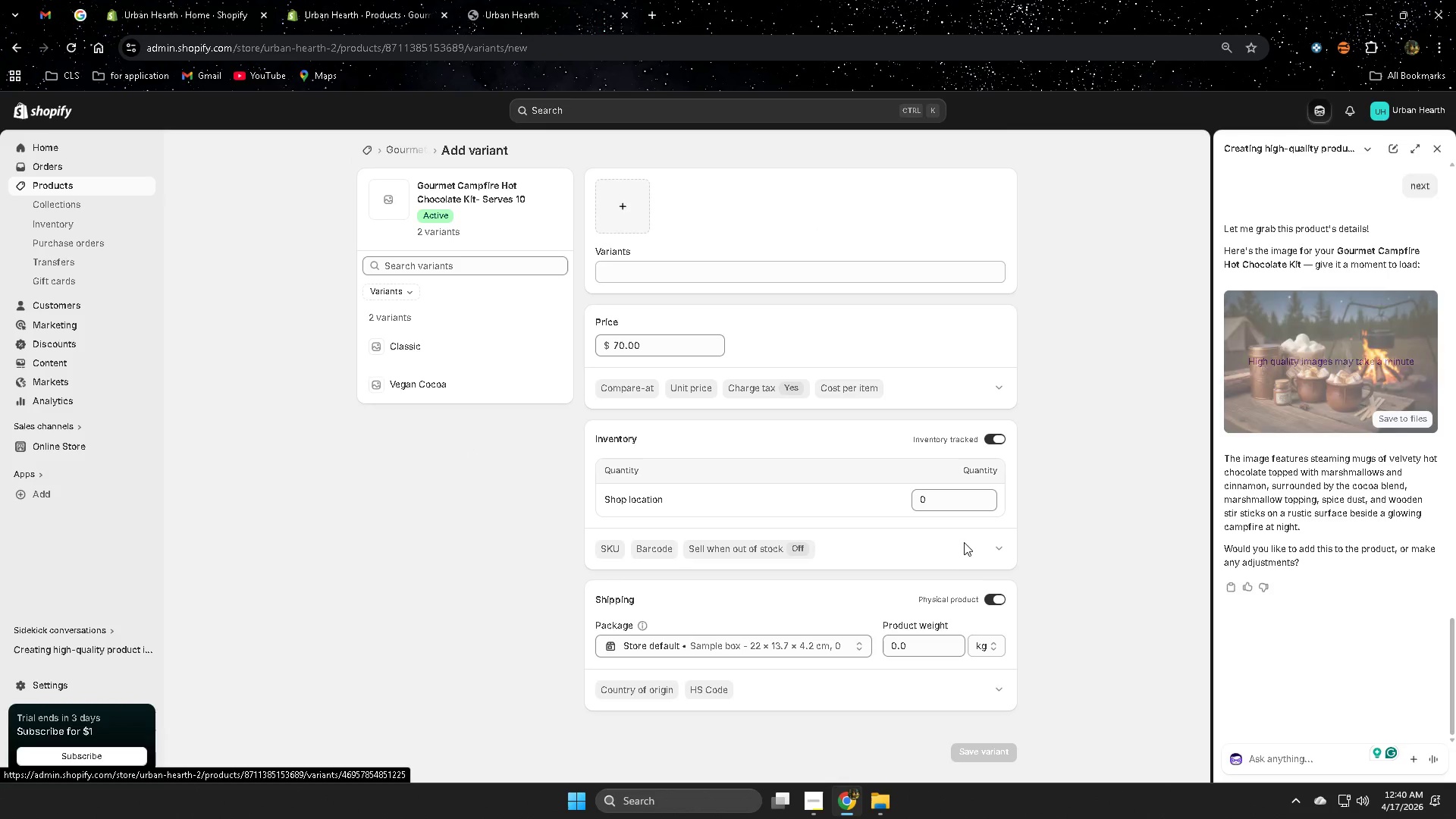 
wait(6.64)
 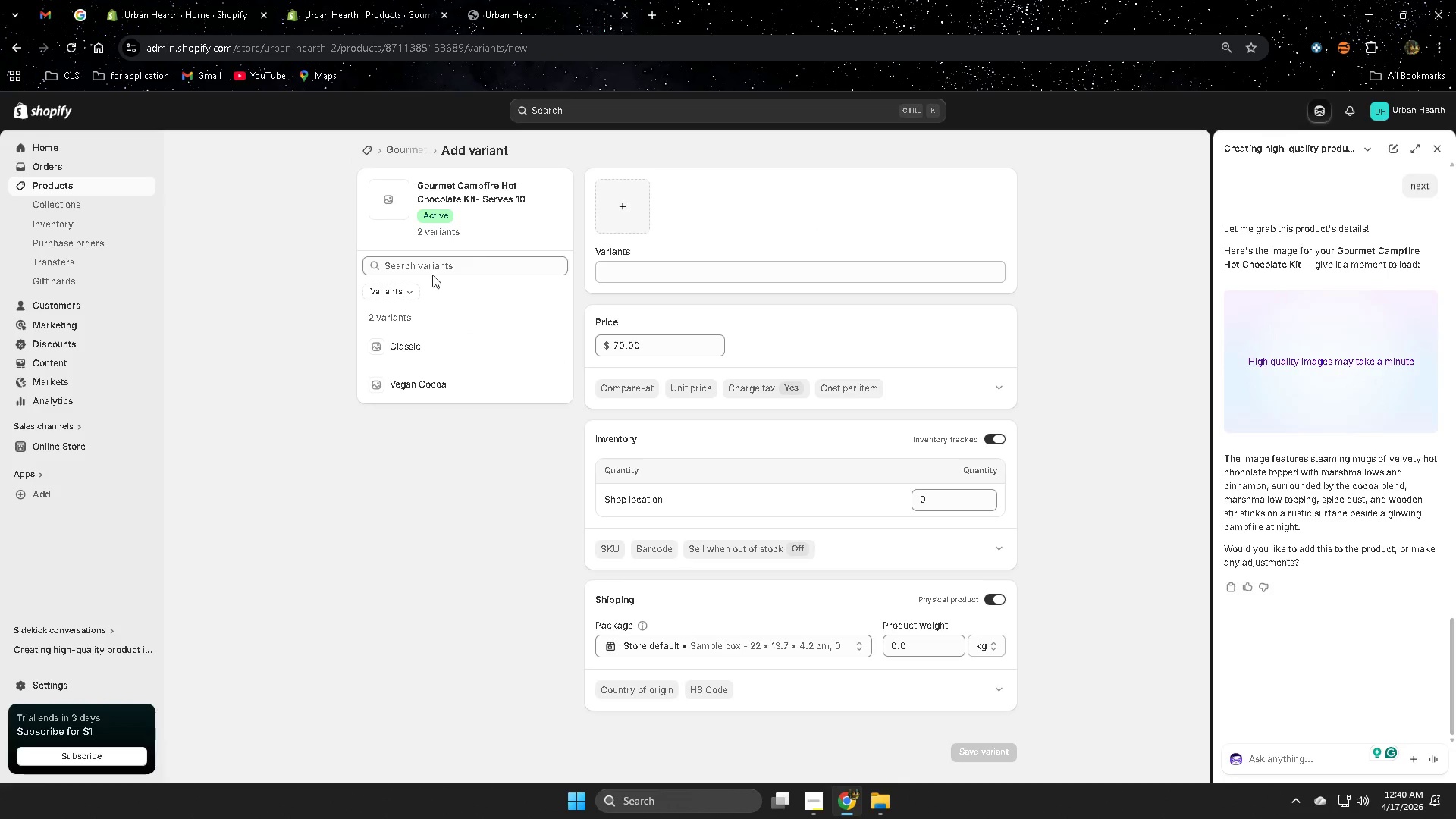 
scroll: coordinate [607, 508], scroll_direction: up, amount: 1.0
 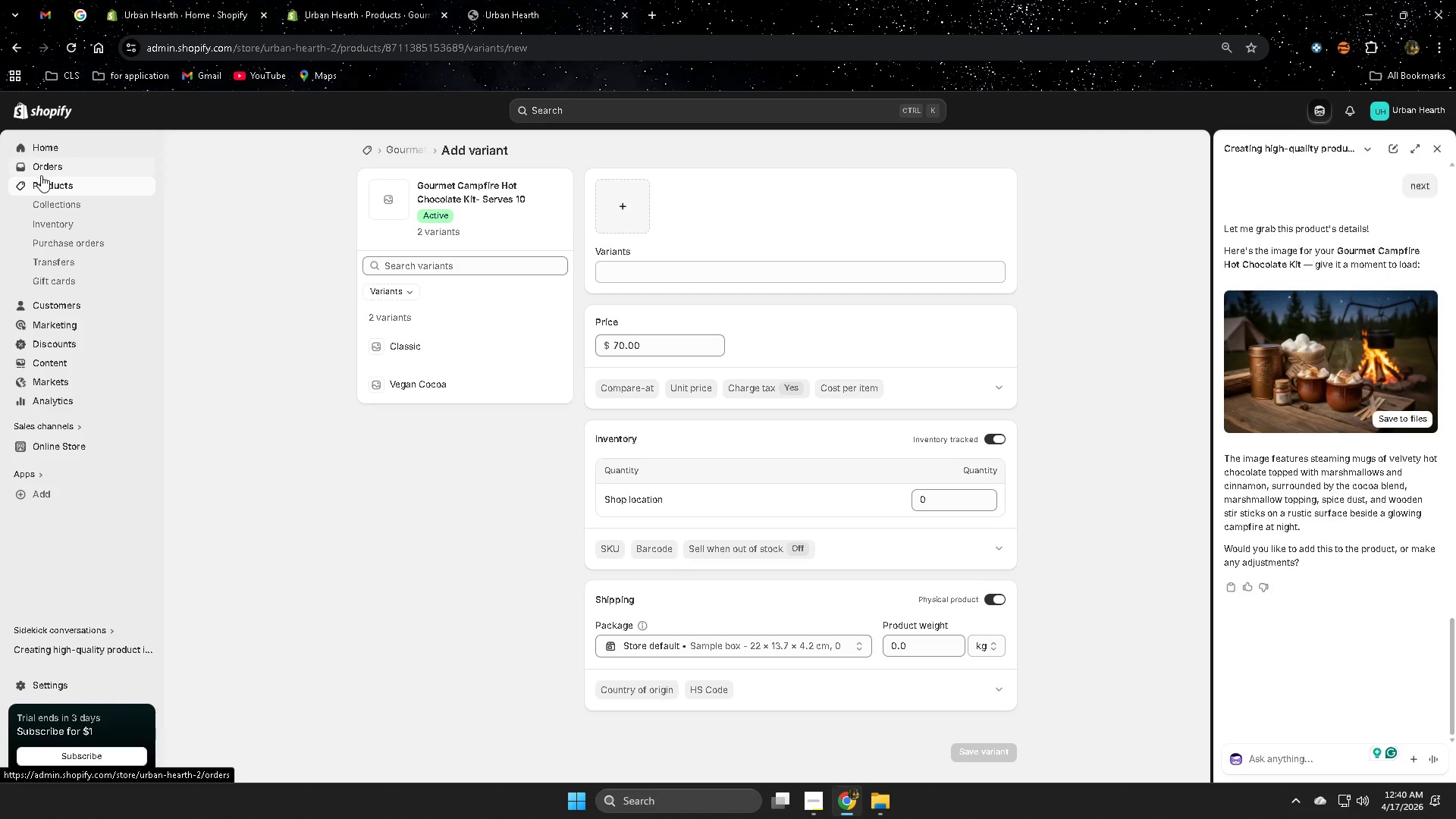 
left_click([46, 187])
 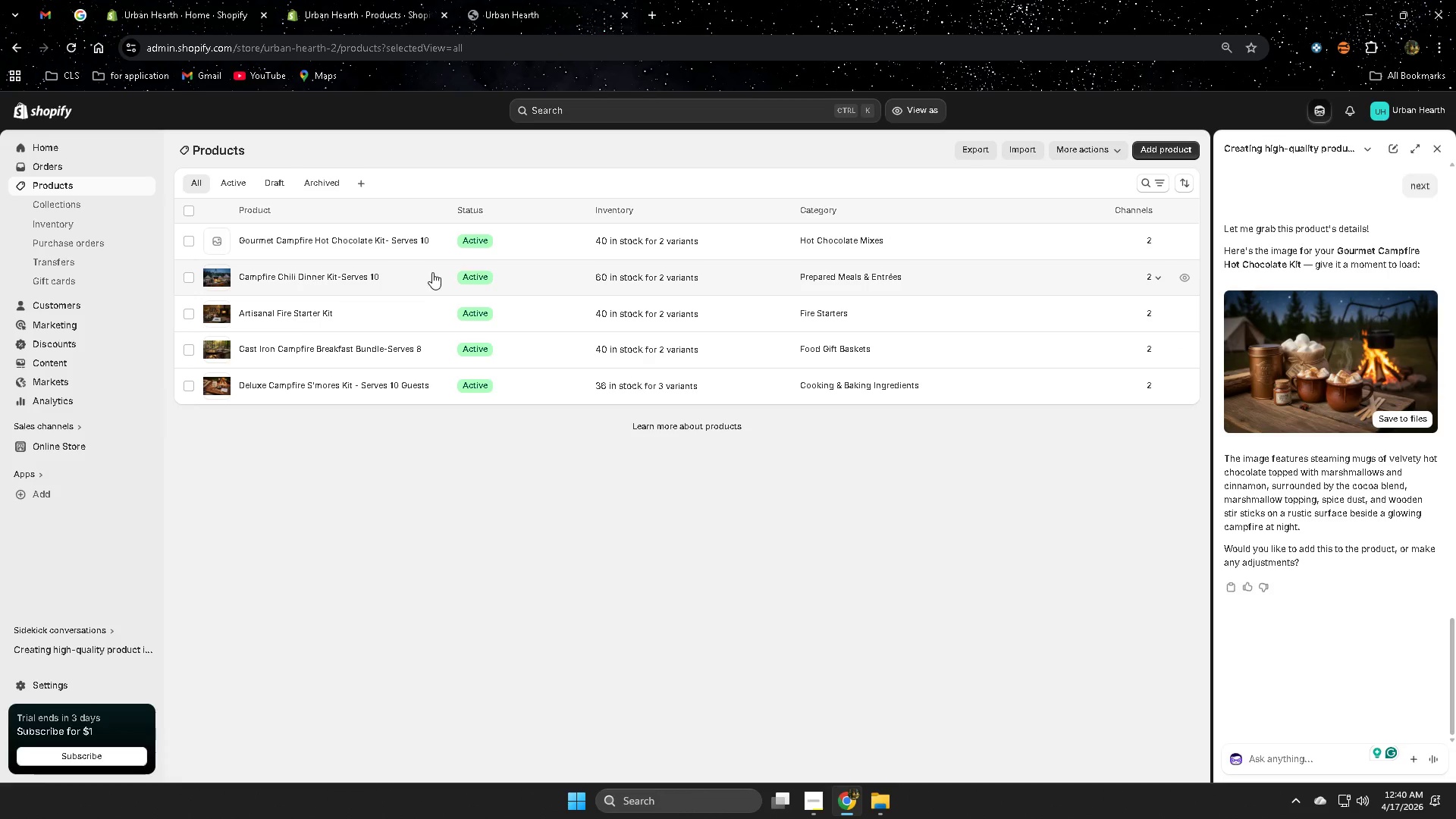 
left_click([524, 244])
 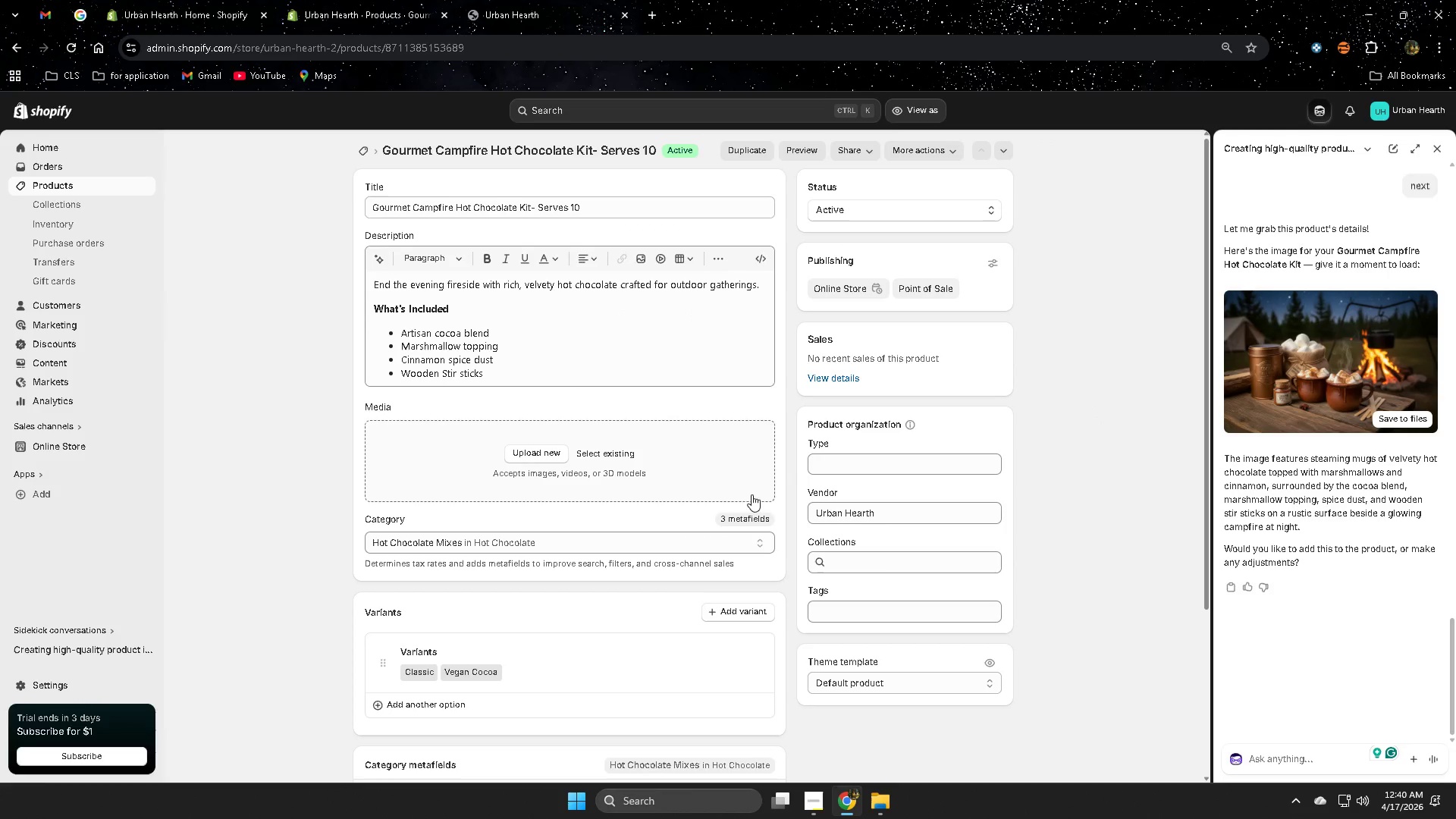 
scroll: coordinate [877, 516], scroll_direction: down, amount: 1.0
 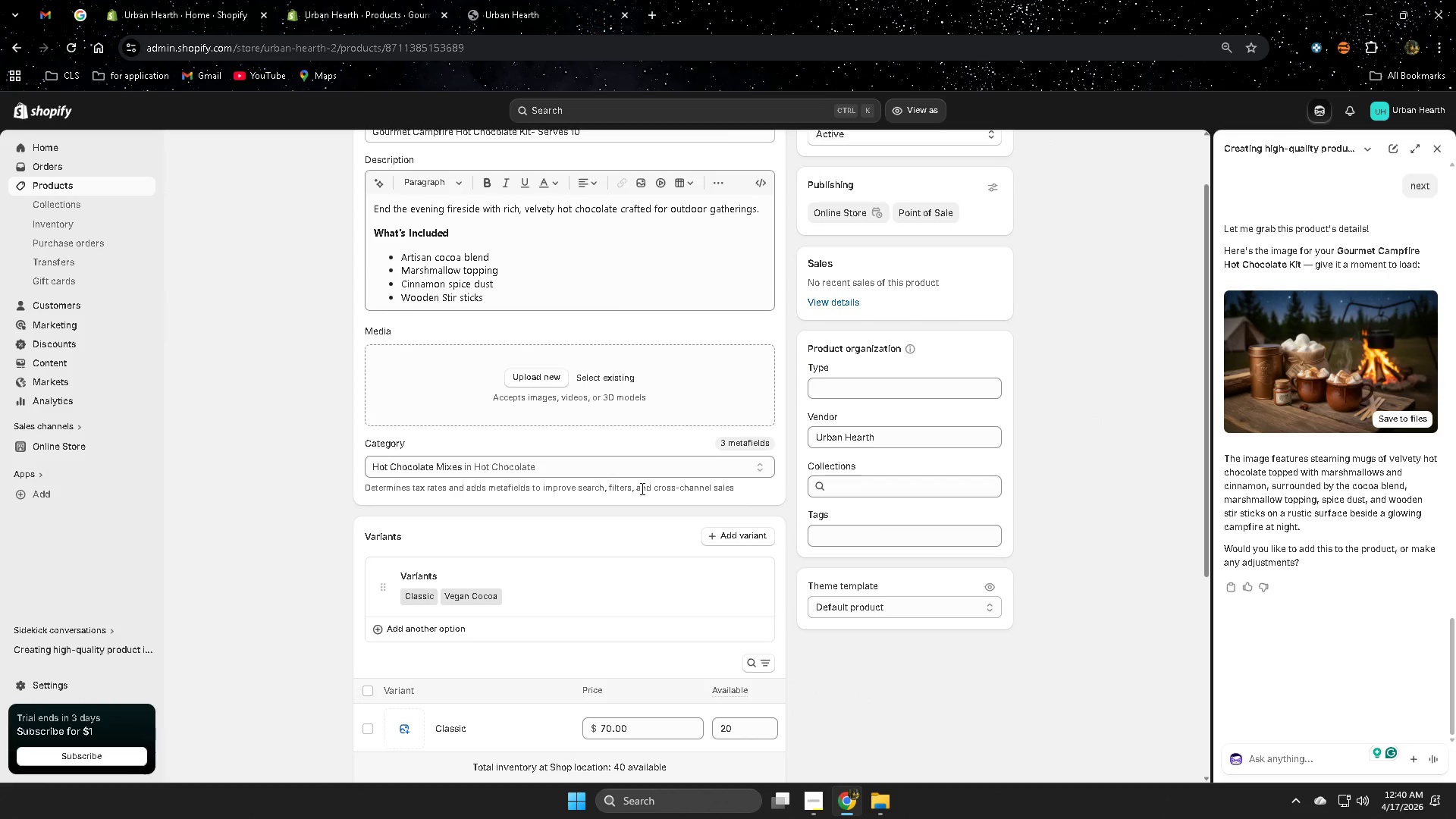 
scroll: coordinate [641, 488], scroll_direction: up, amount: 1.0
 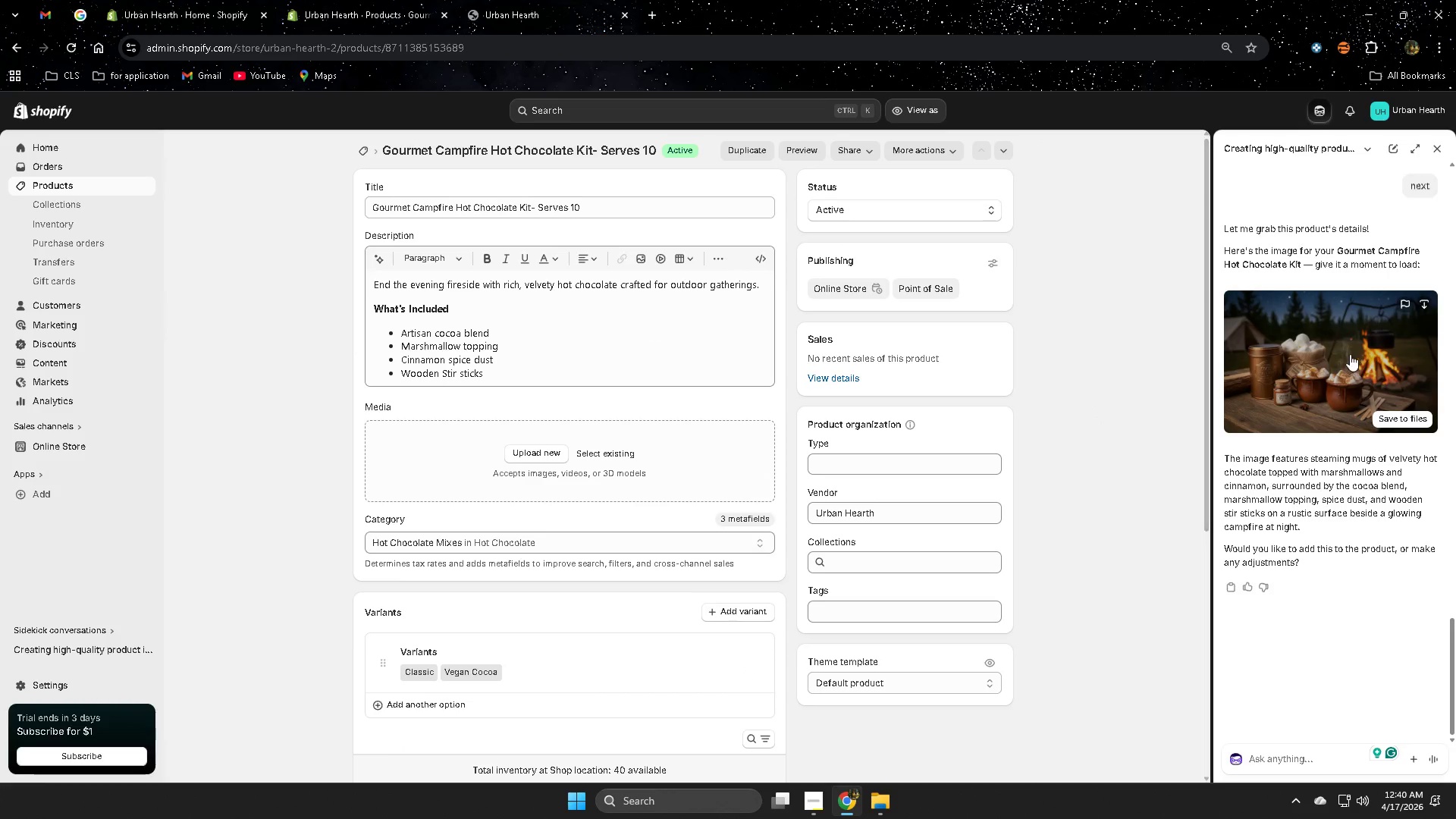 
left_click([1332, 351])
 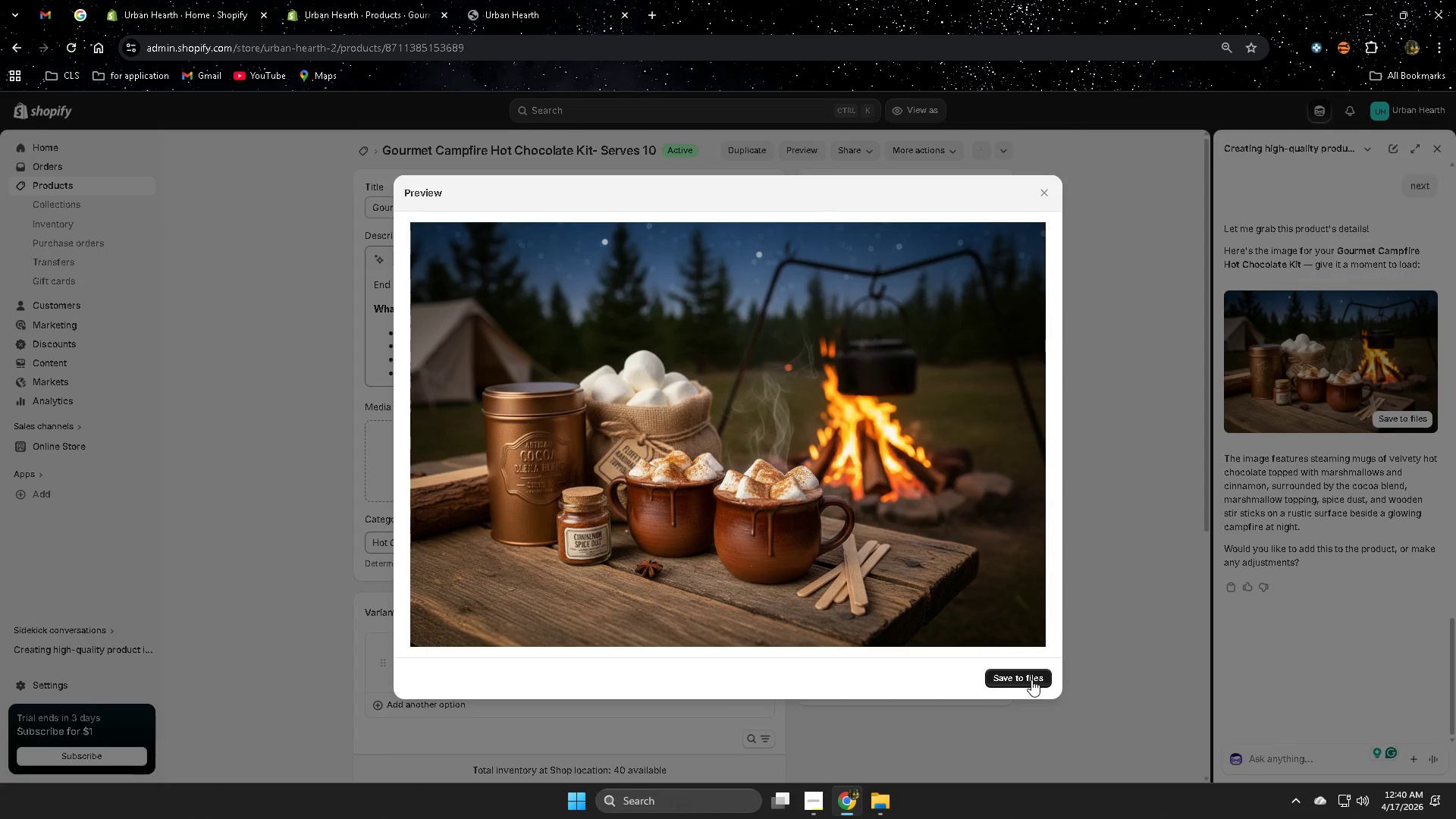 
wait(8.55)
 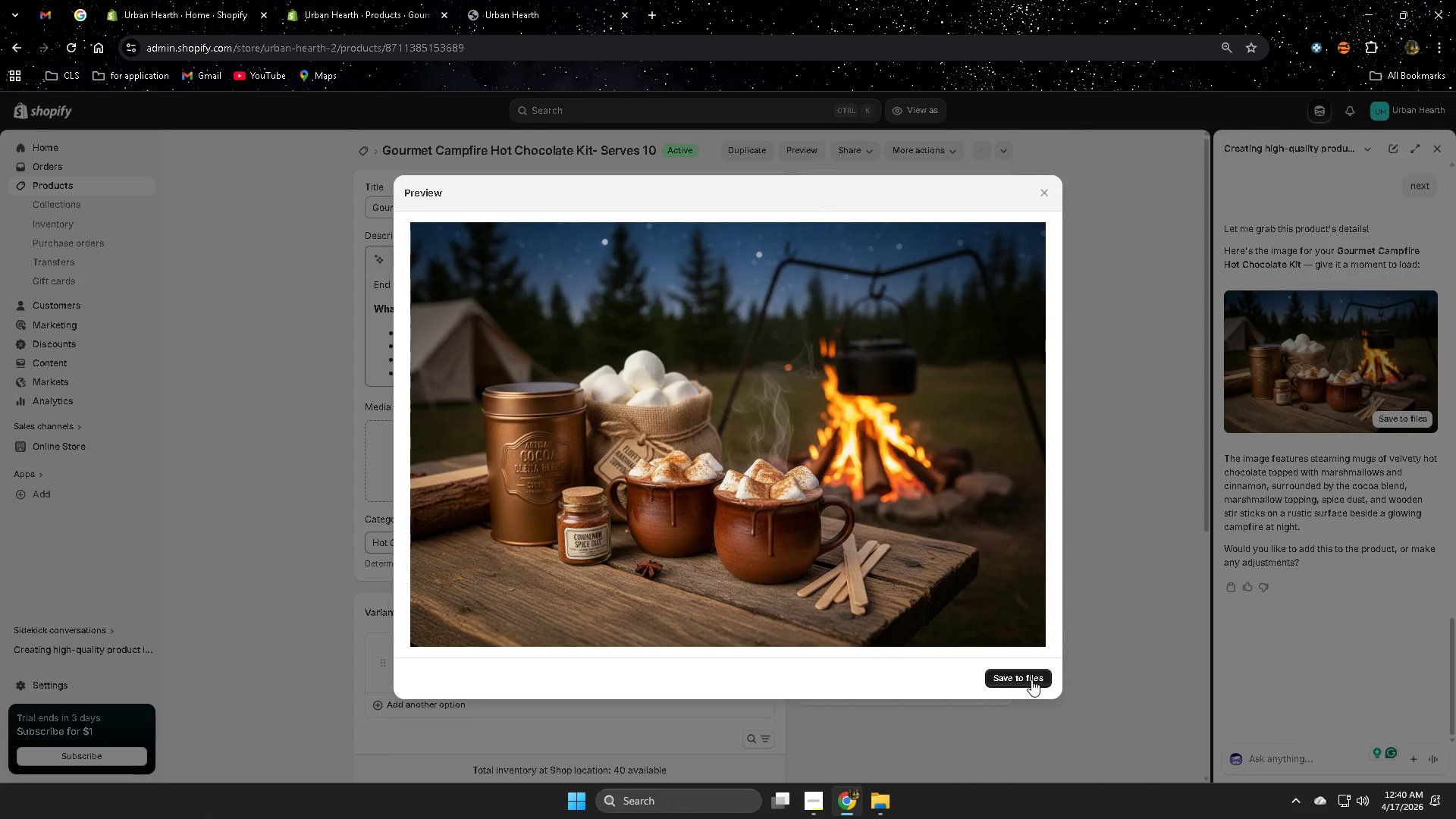 
left_click([1031, 679])
 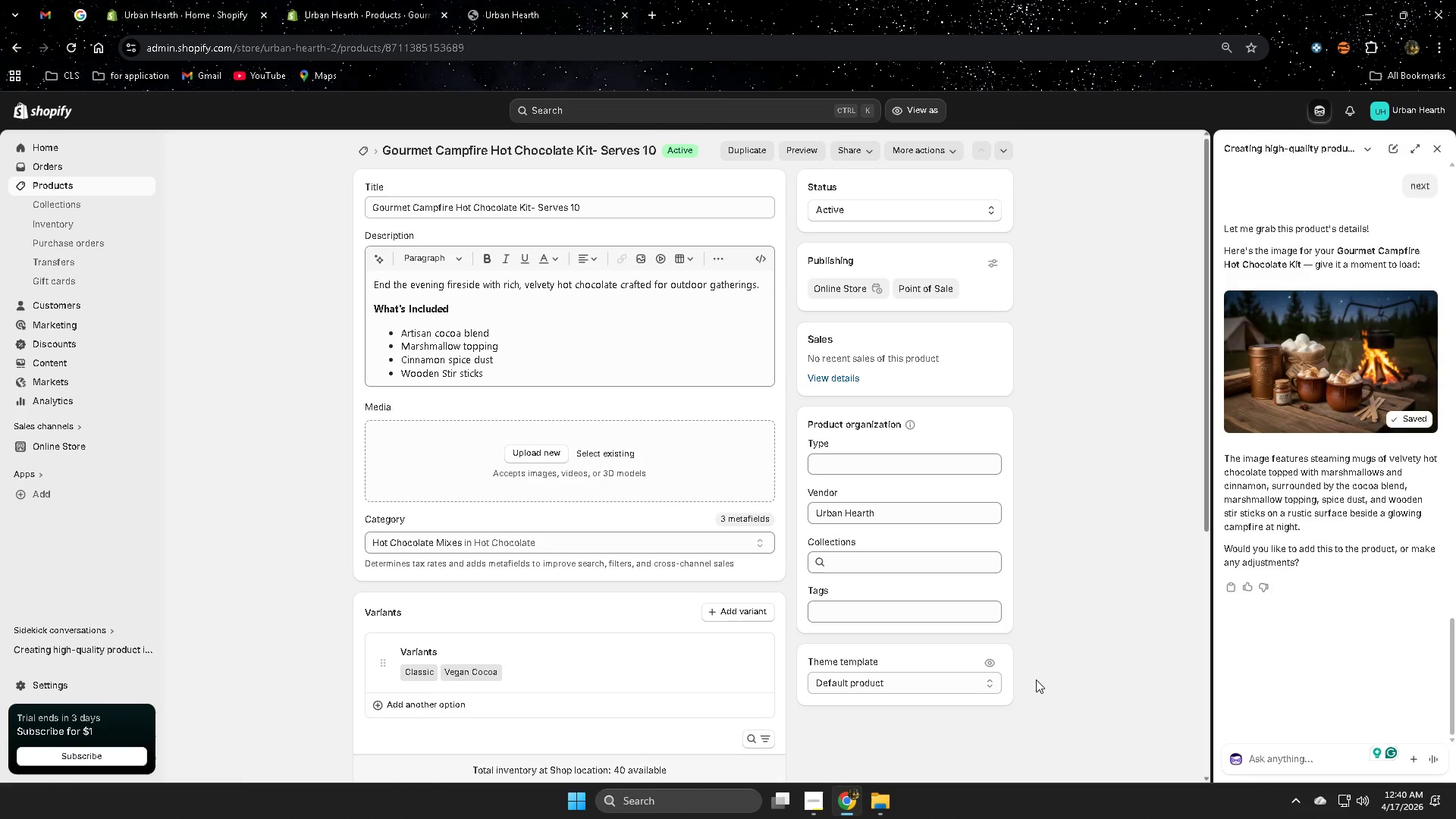 
left_click([1263, 758])
 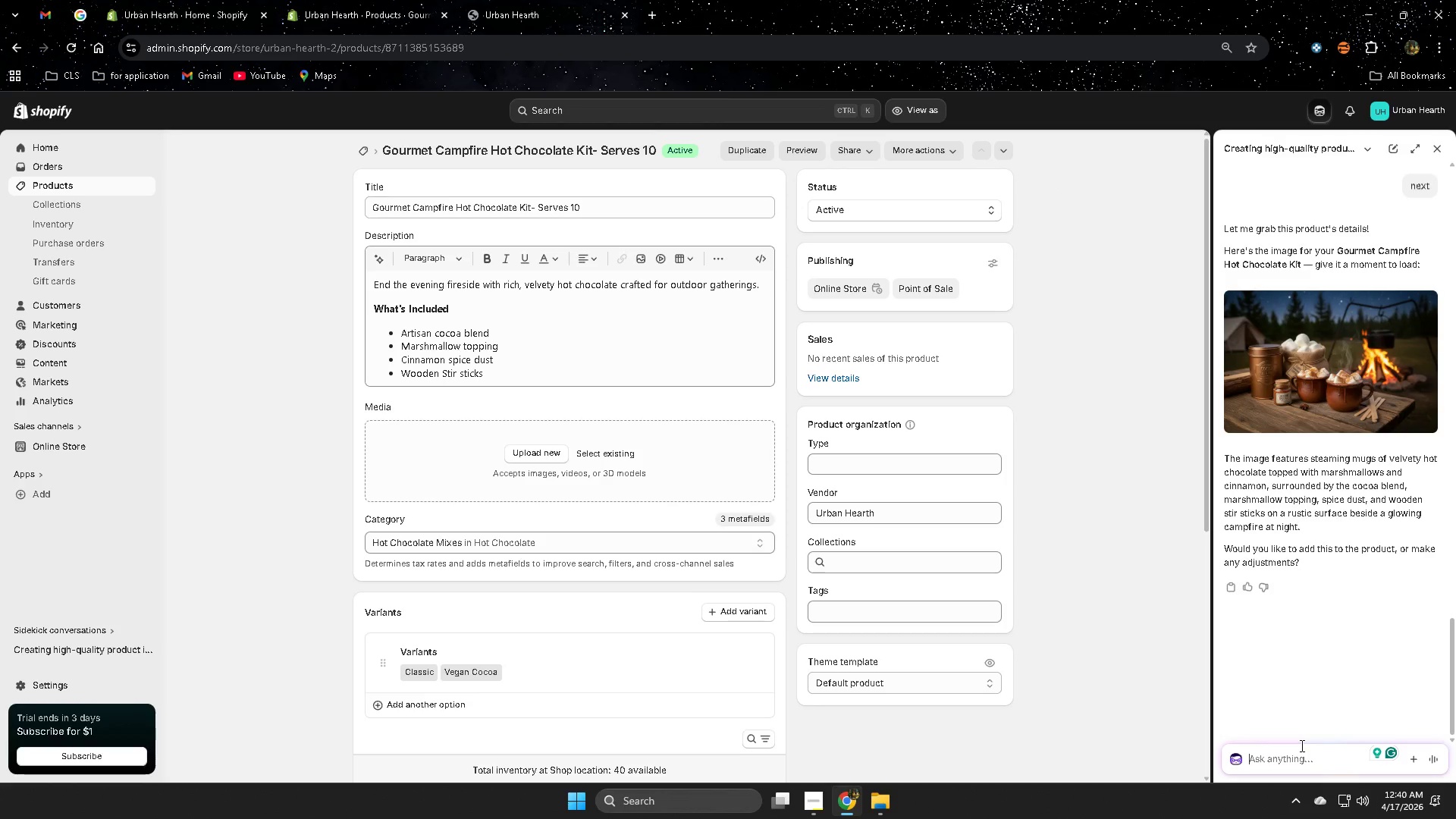 
type(can make a )
key(Backspace)
type(n image that does not look like ai)
 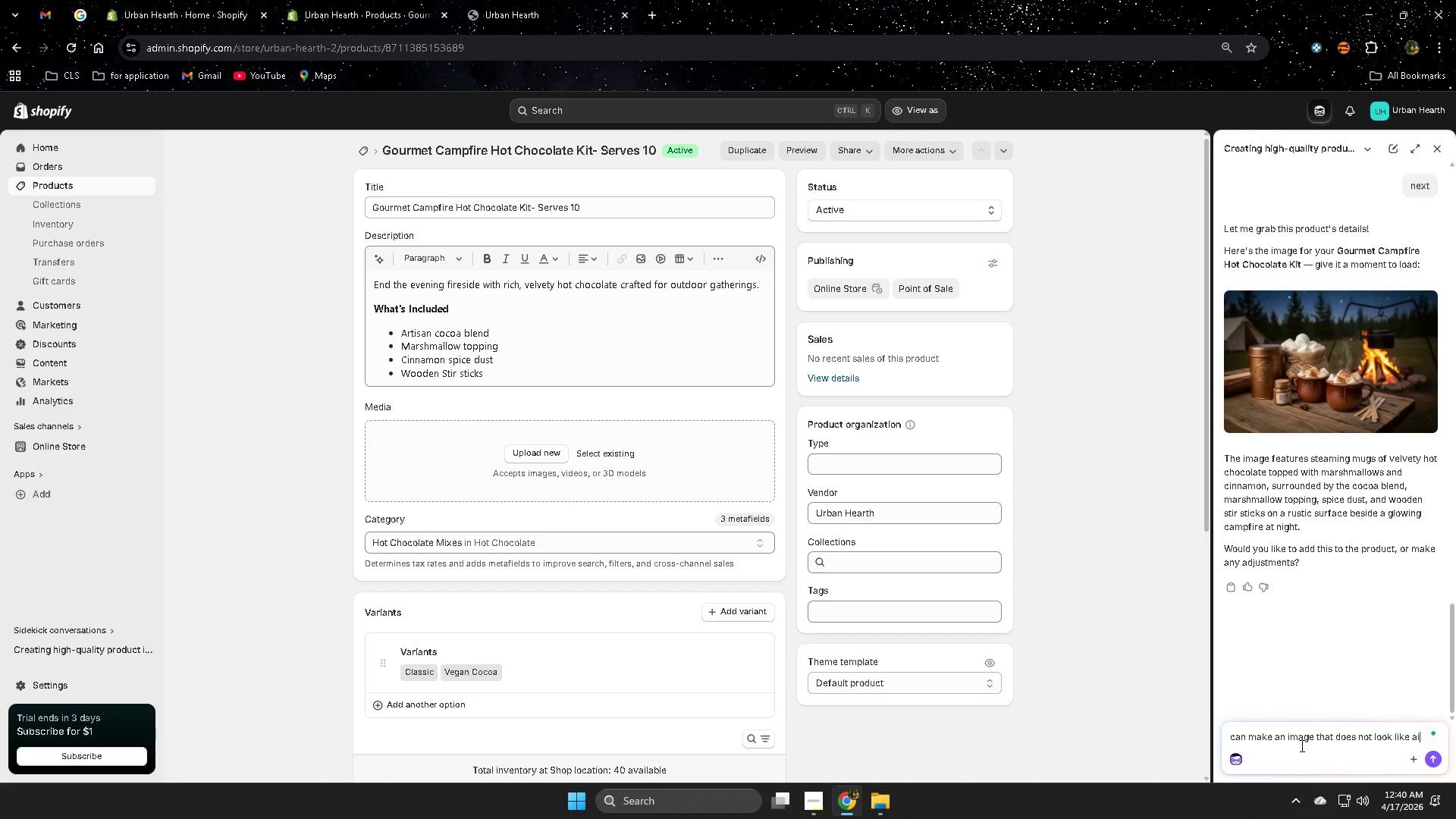 
key(Enter)
 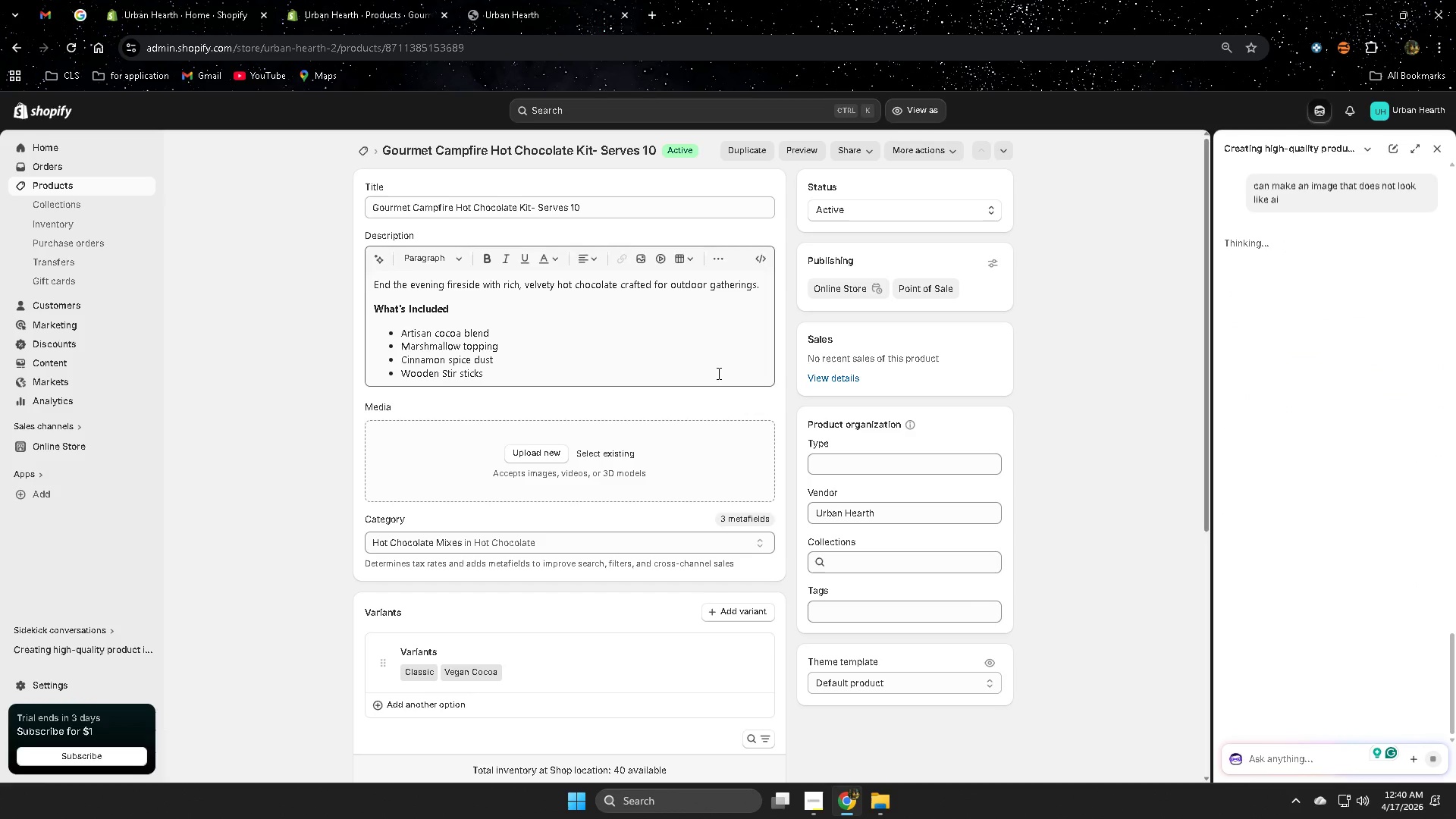 
left_click([601, 450])
 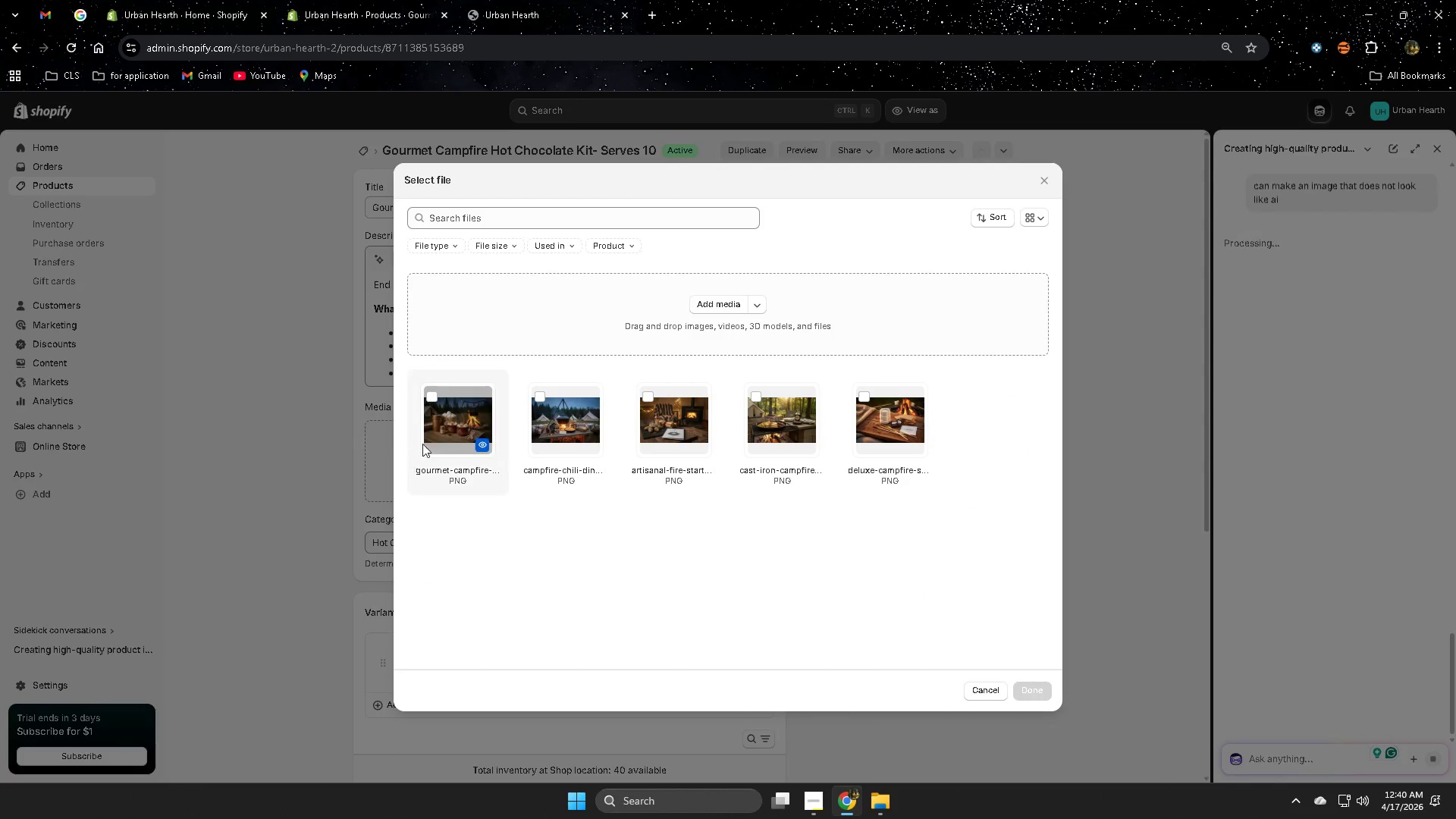 
left_click([435, 401])
 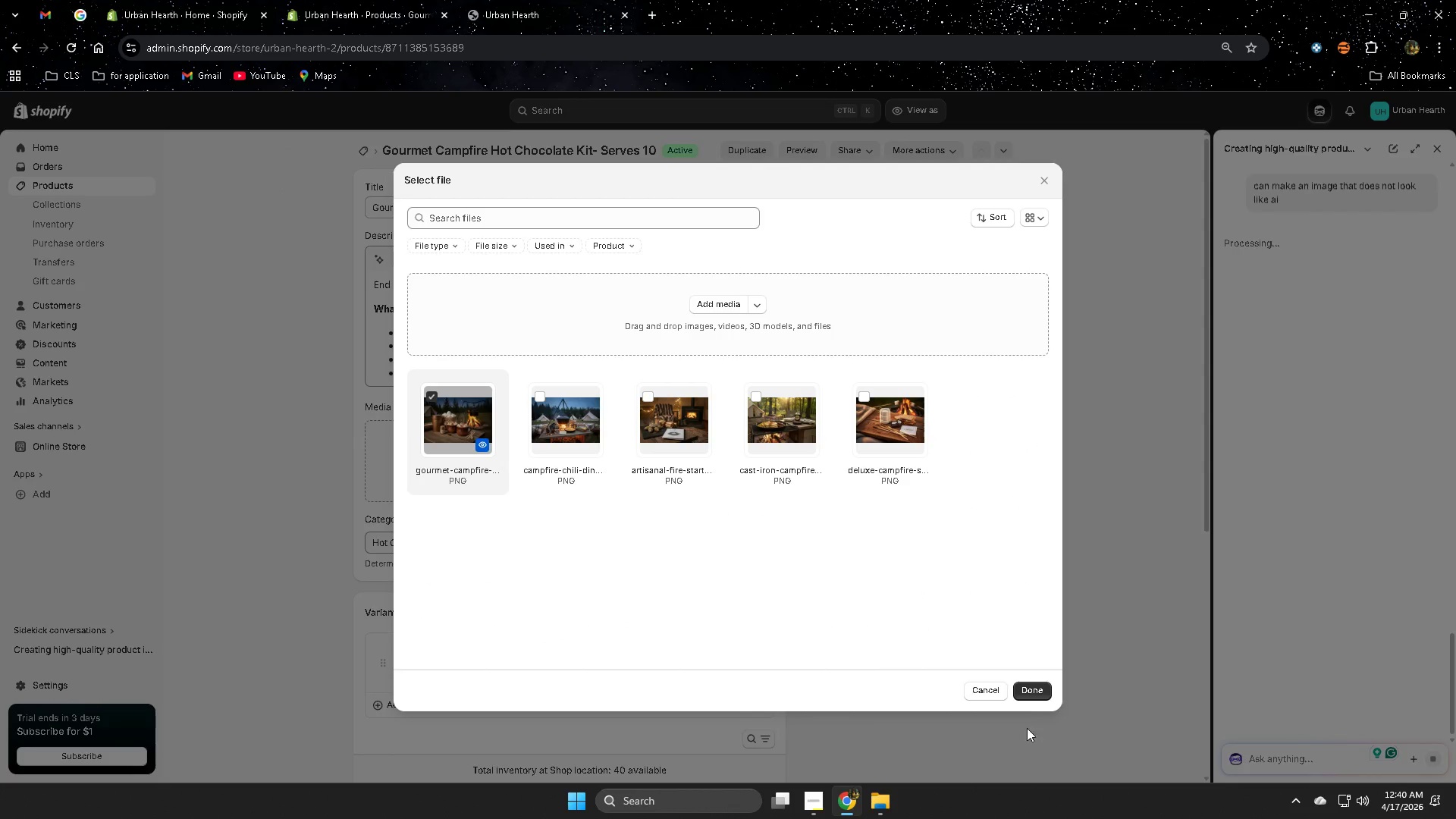 
left_click([1027, 696])
 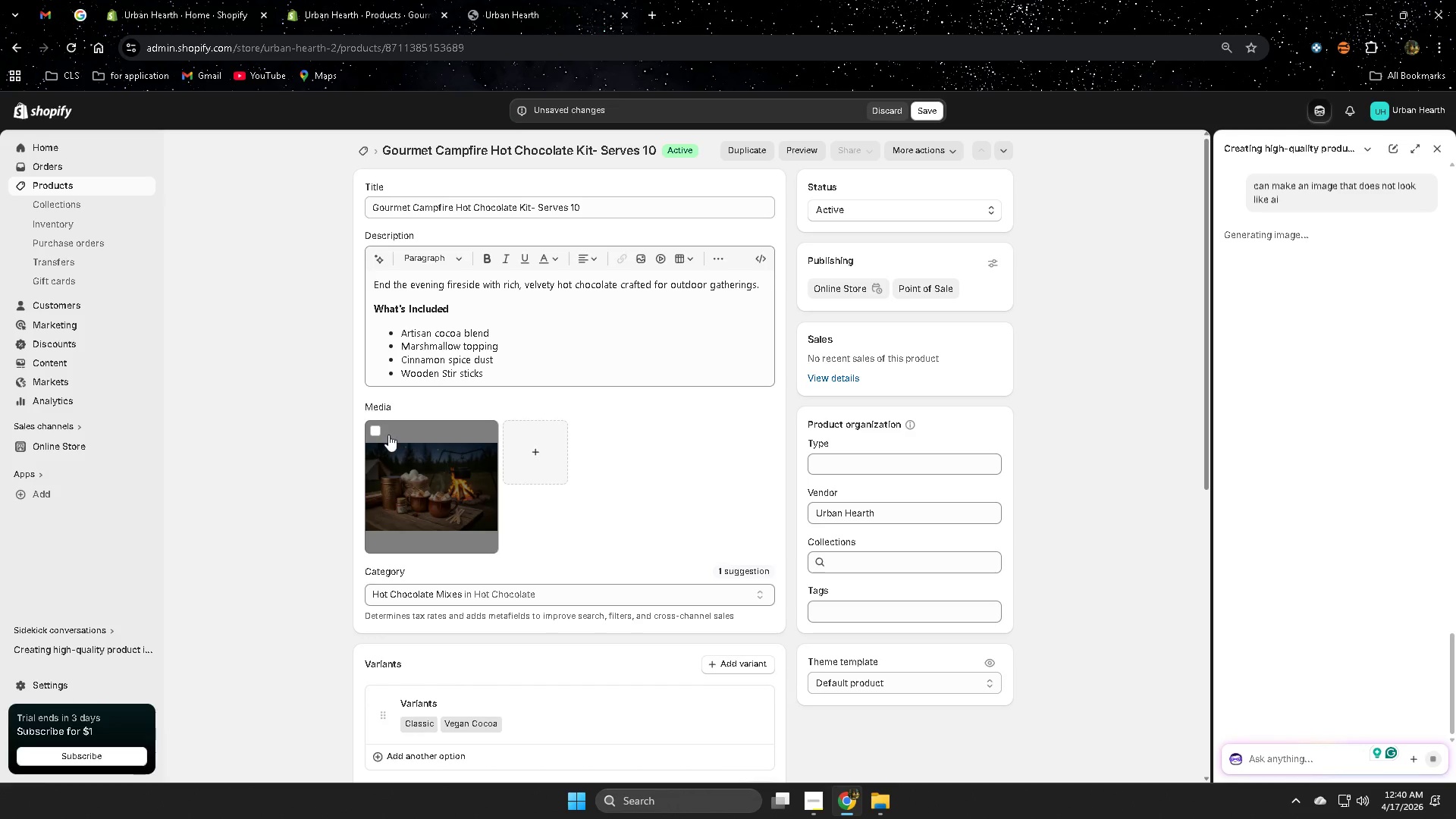 
left_click([370, 430])
 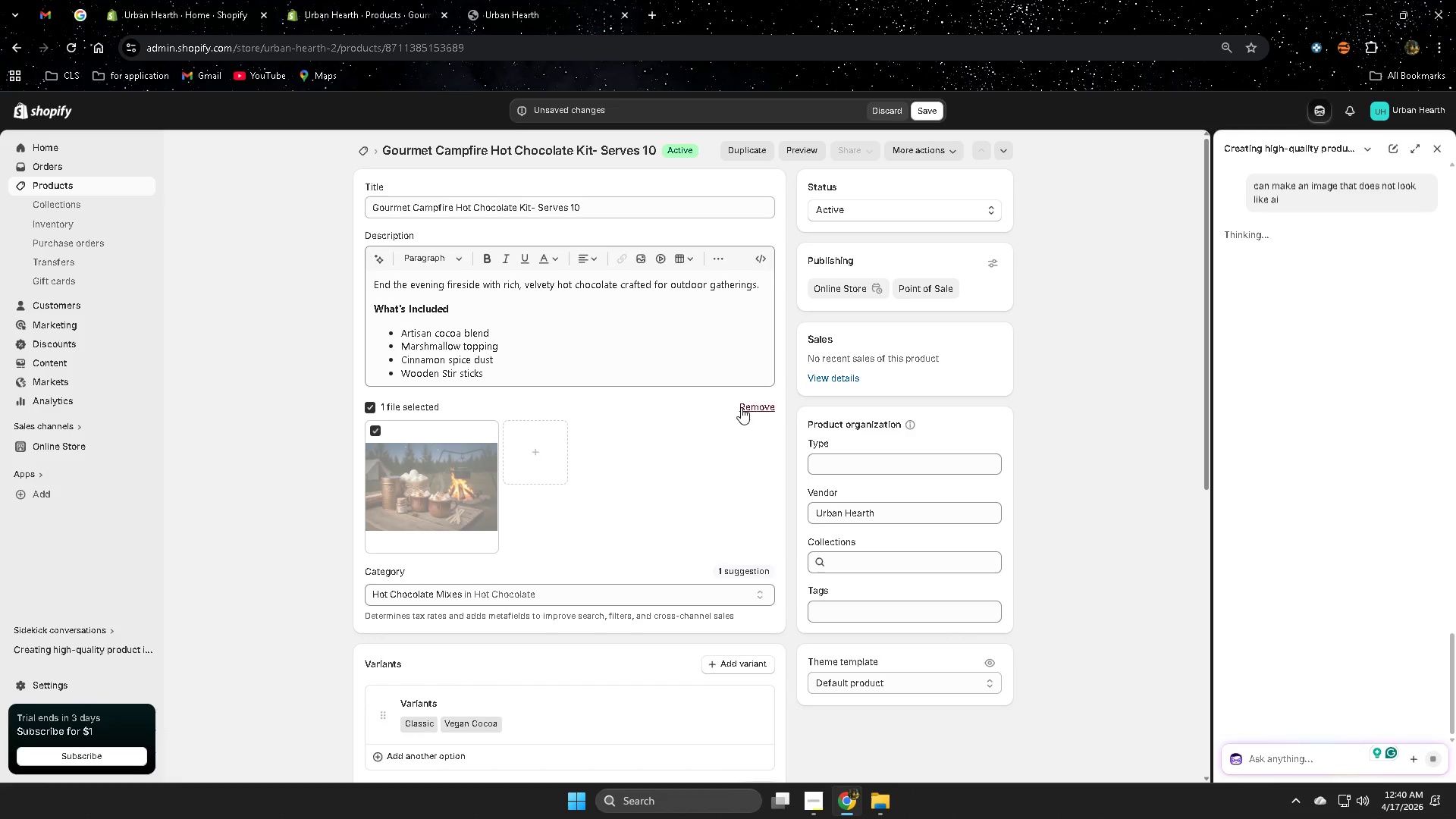 
left_click([1113, 446])
 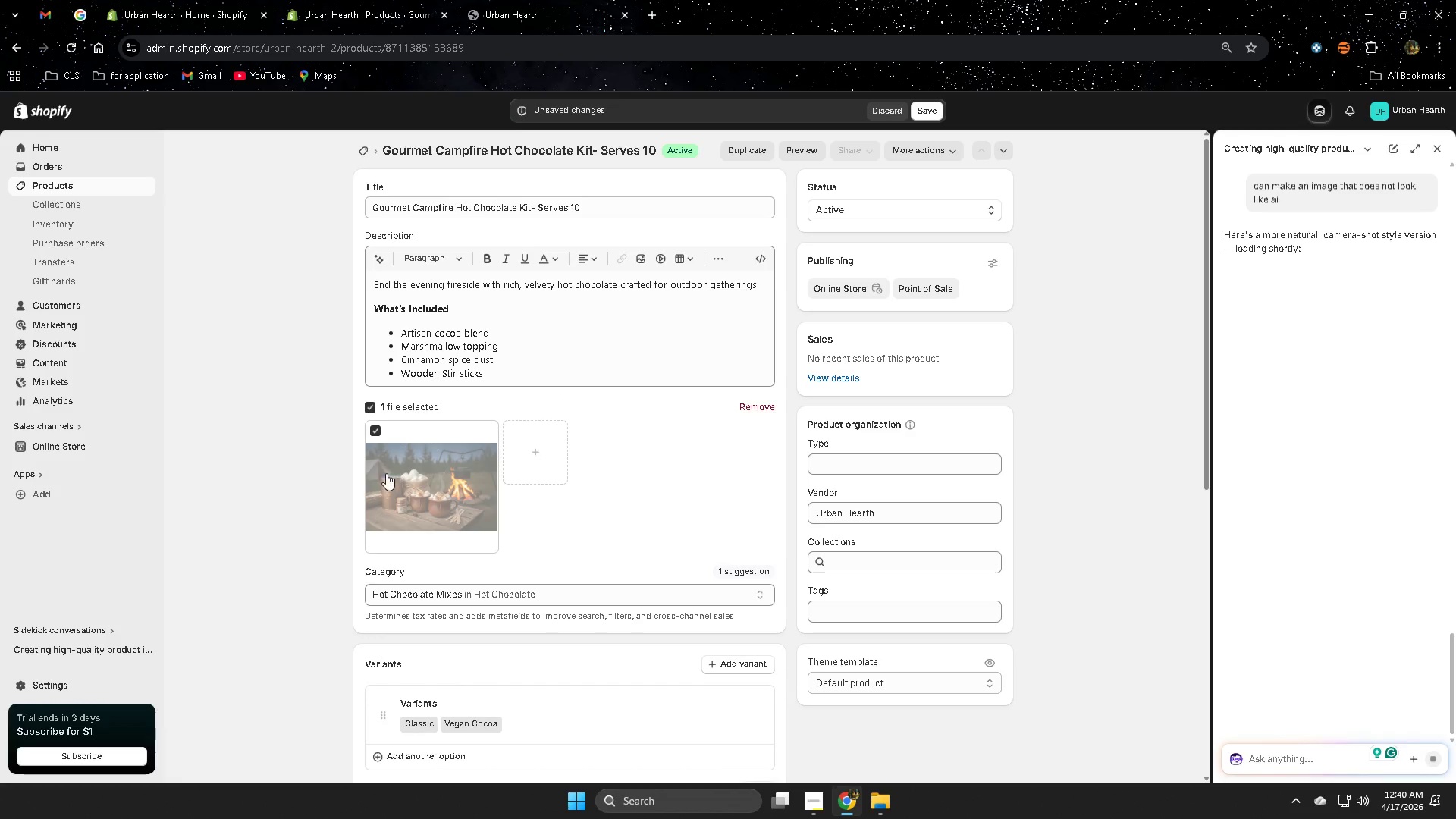 
left_click([375, 432])
 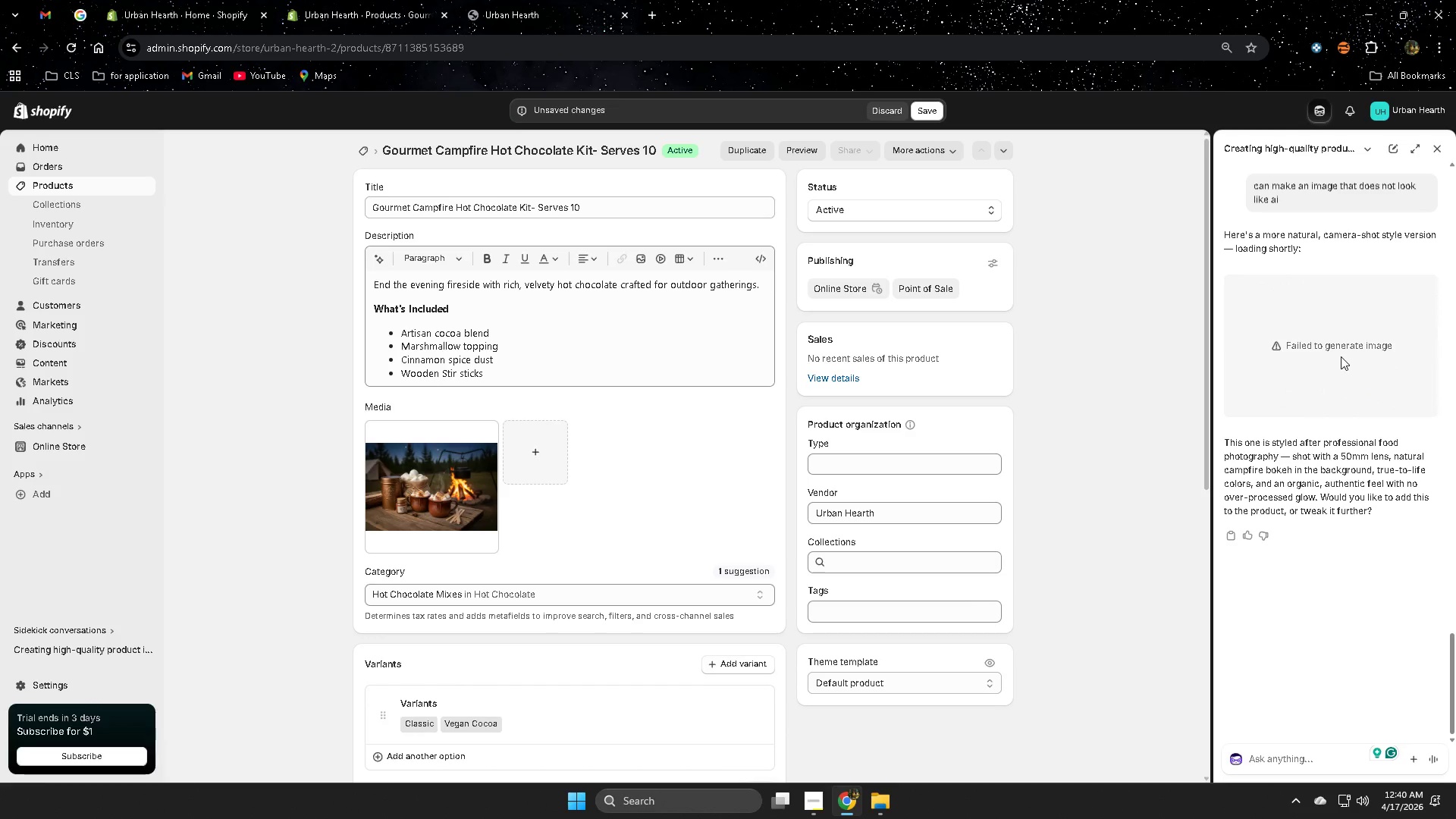 
wait(11.88)
 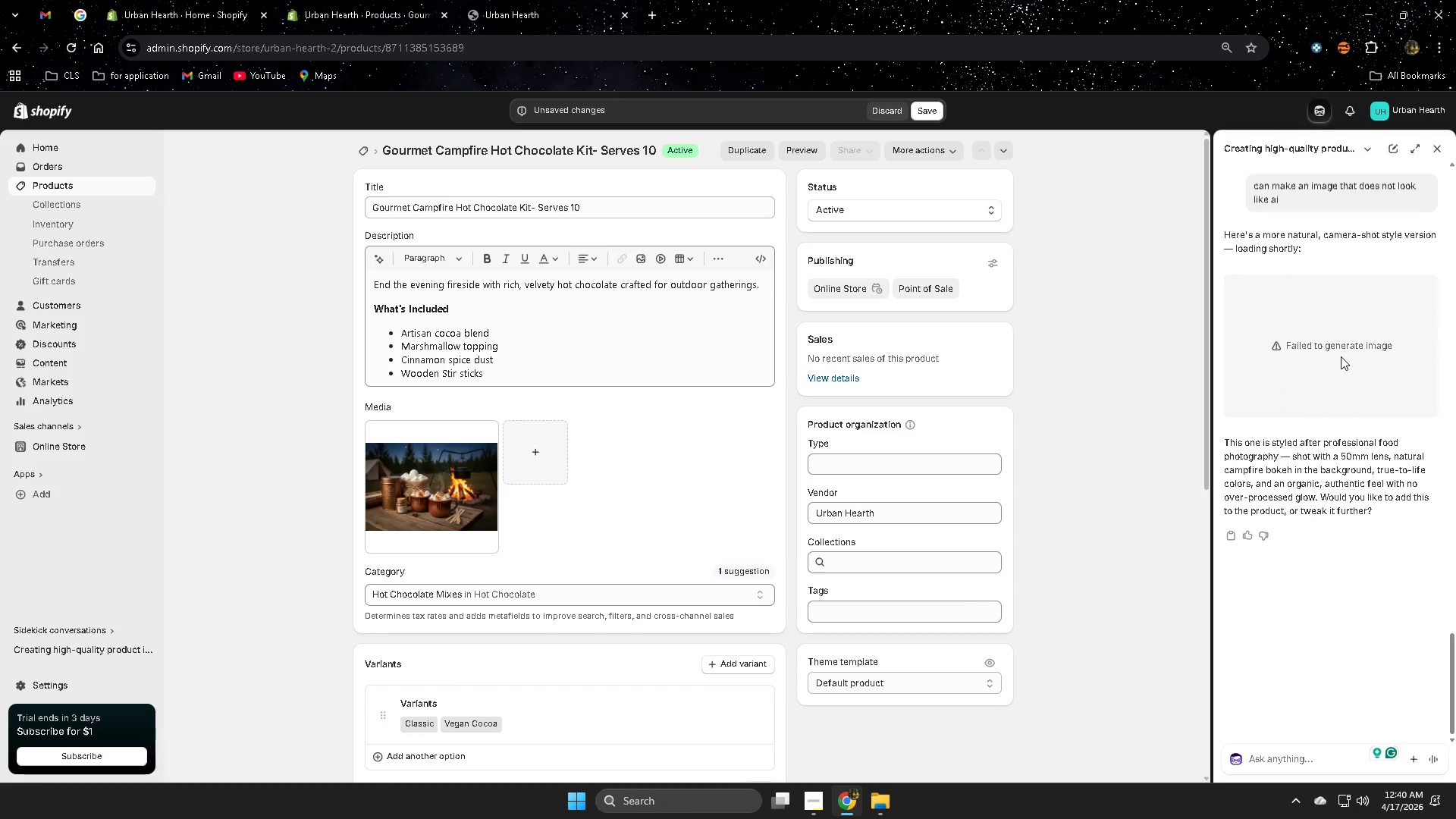 
left_click([1269, 777])
 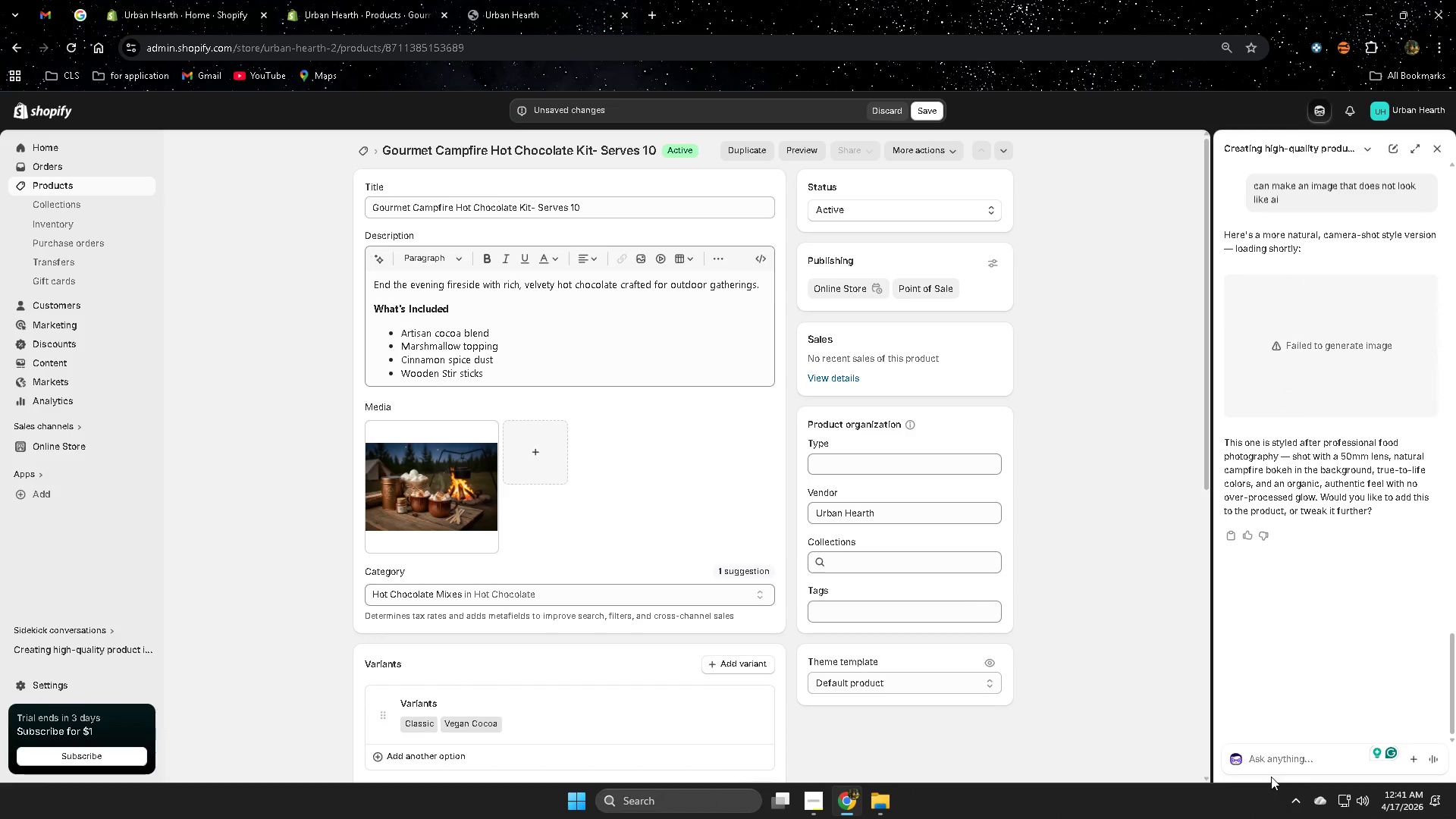 
left_click([1272, 765])
 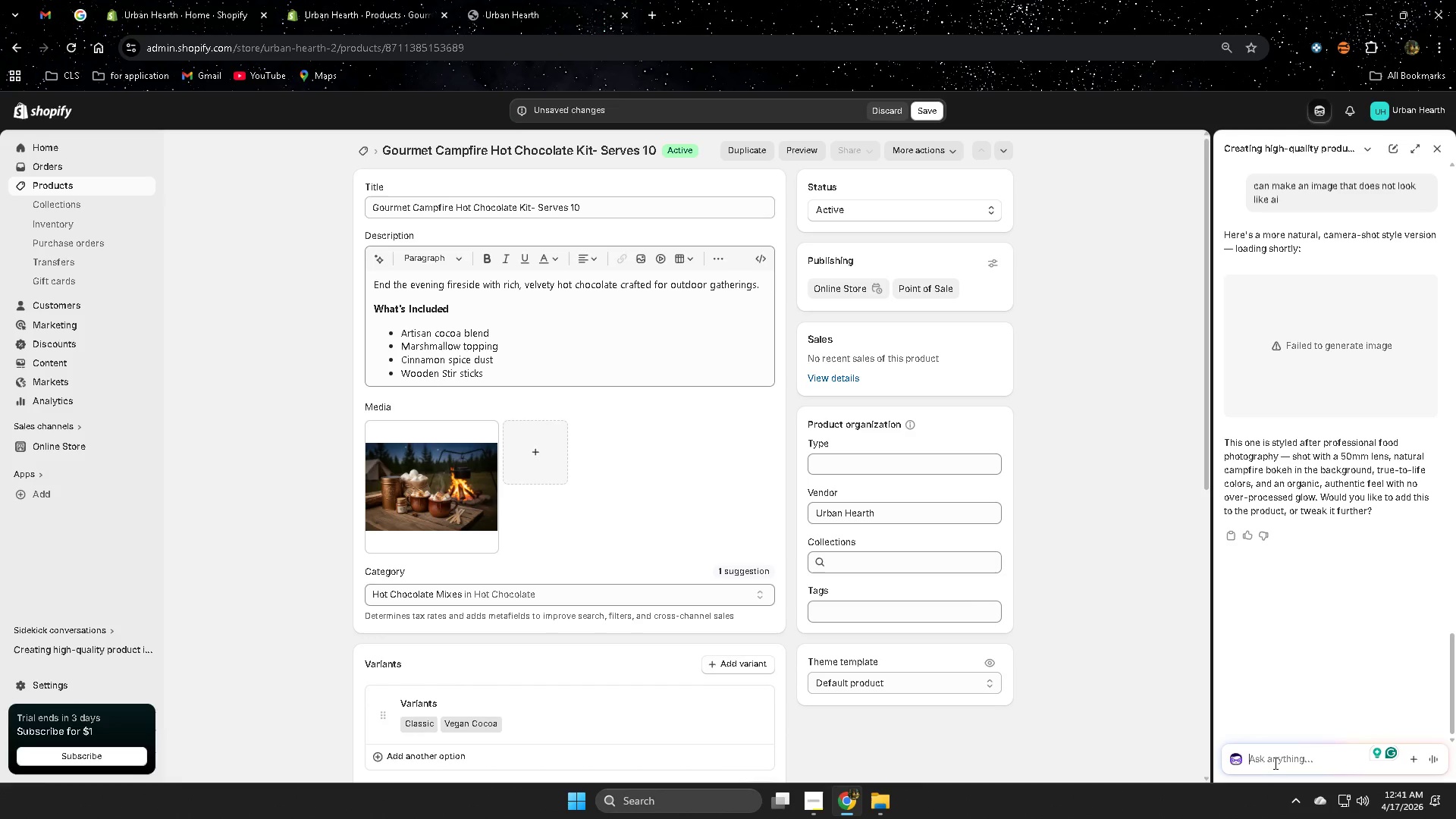 
type(it fail)
 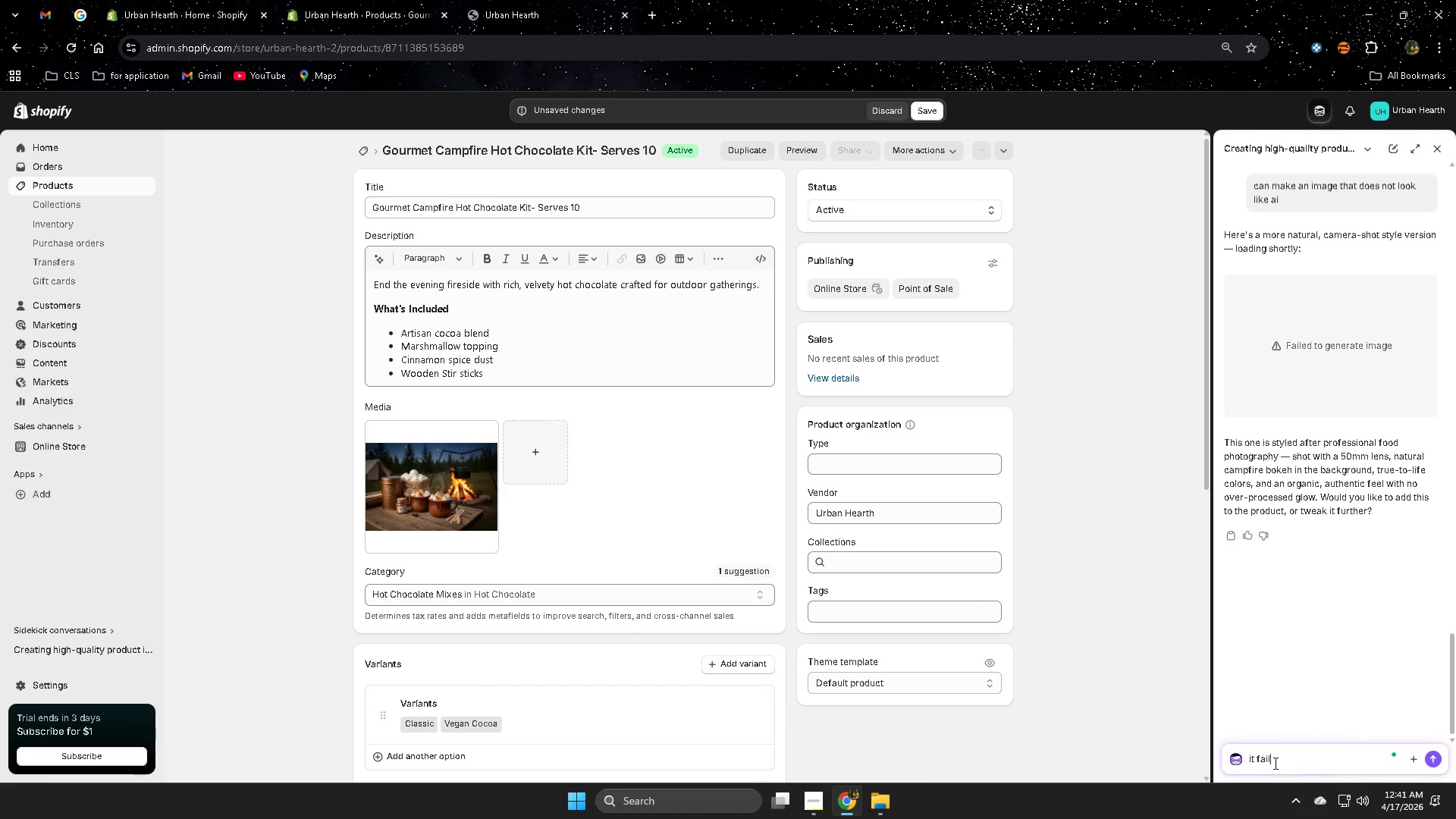 
key(Enter)
 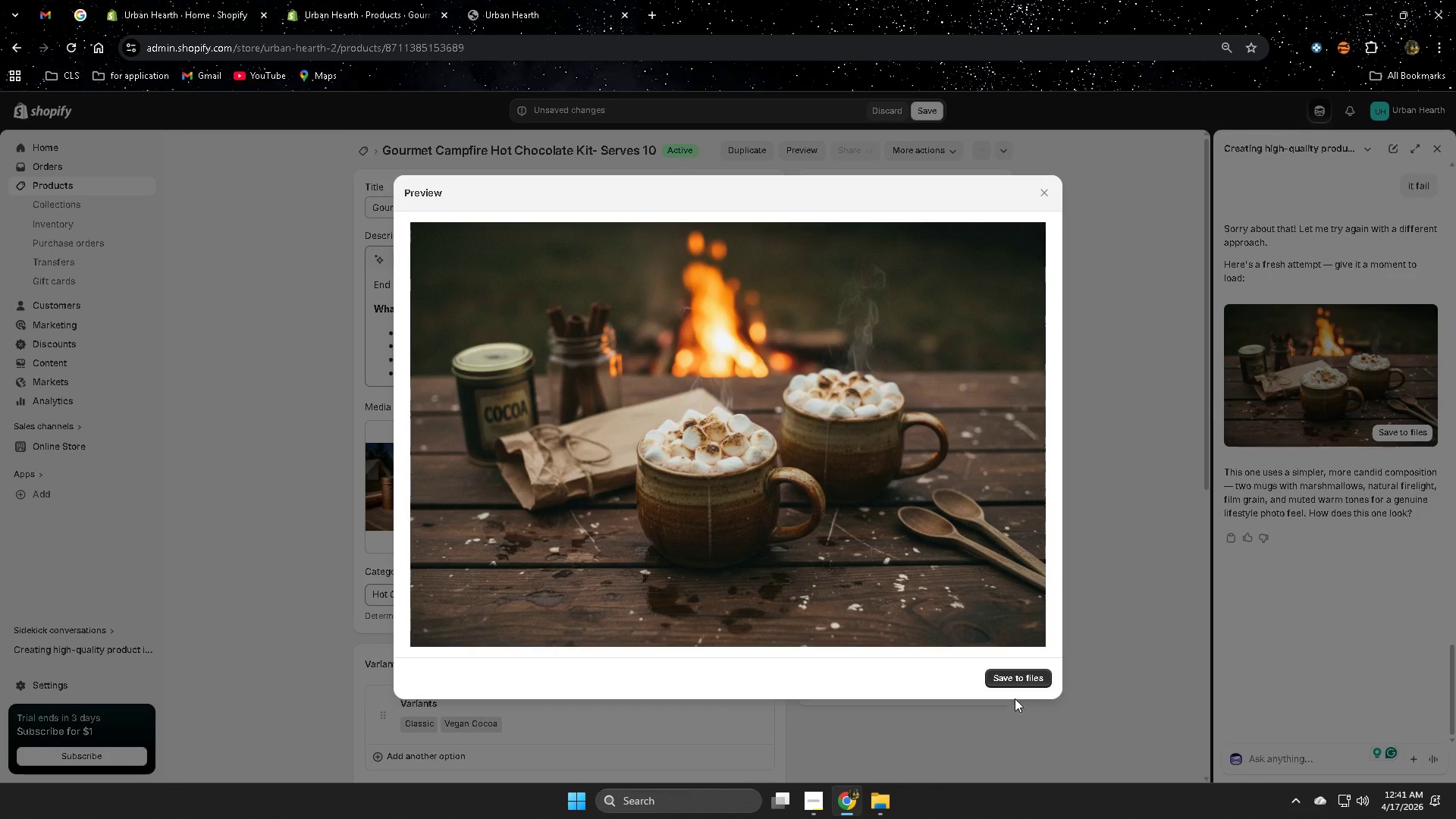 
wait(35.05)
 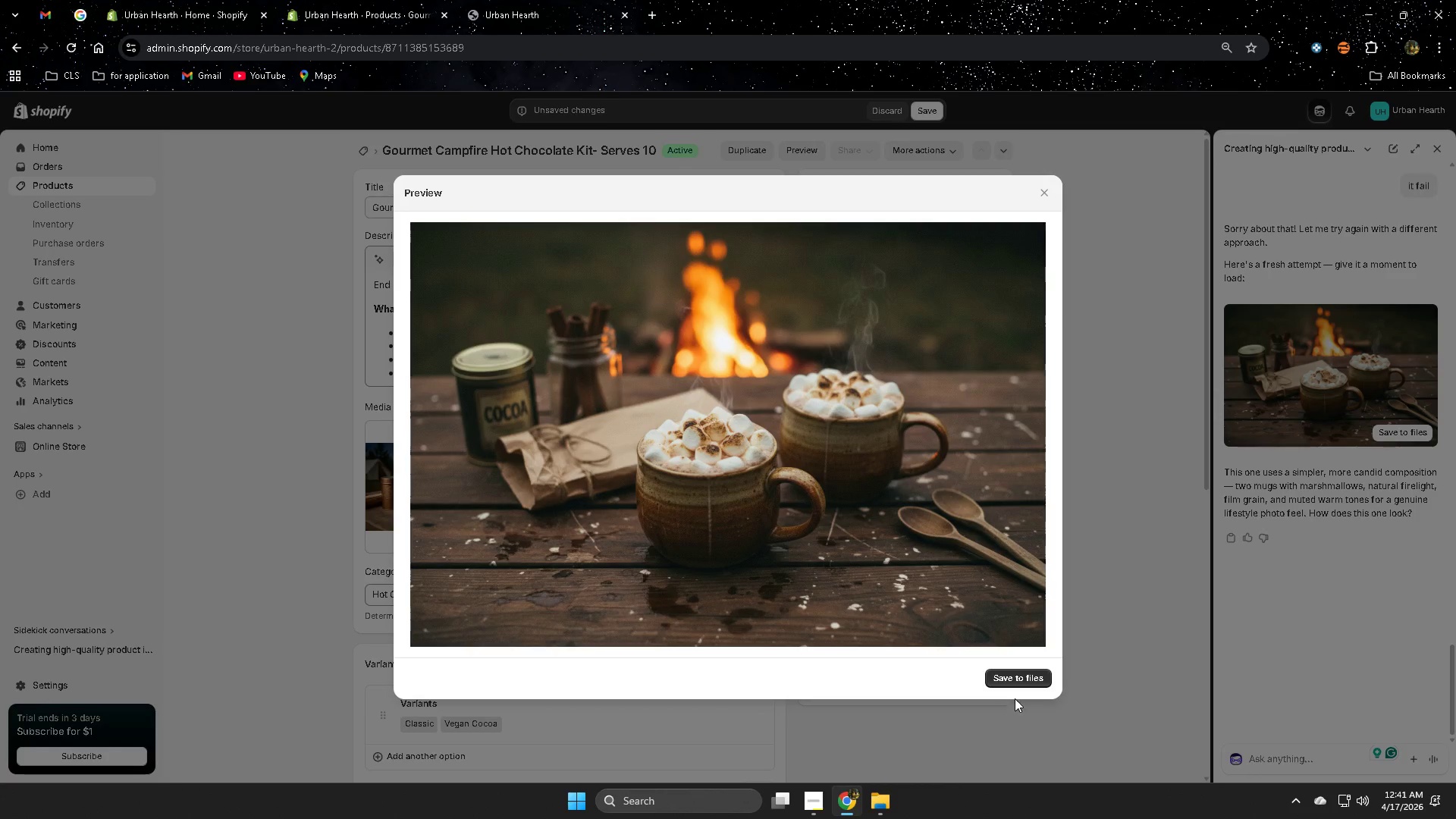 
left_click([1019, 679])
 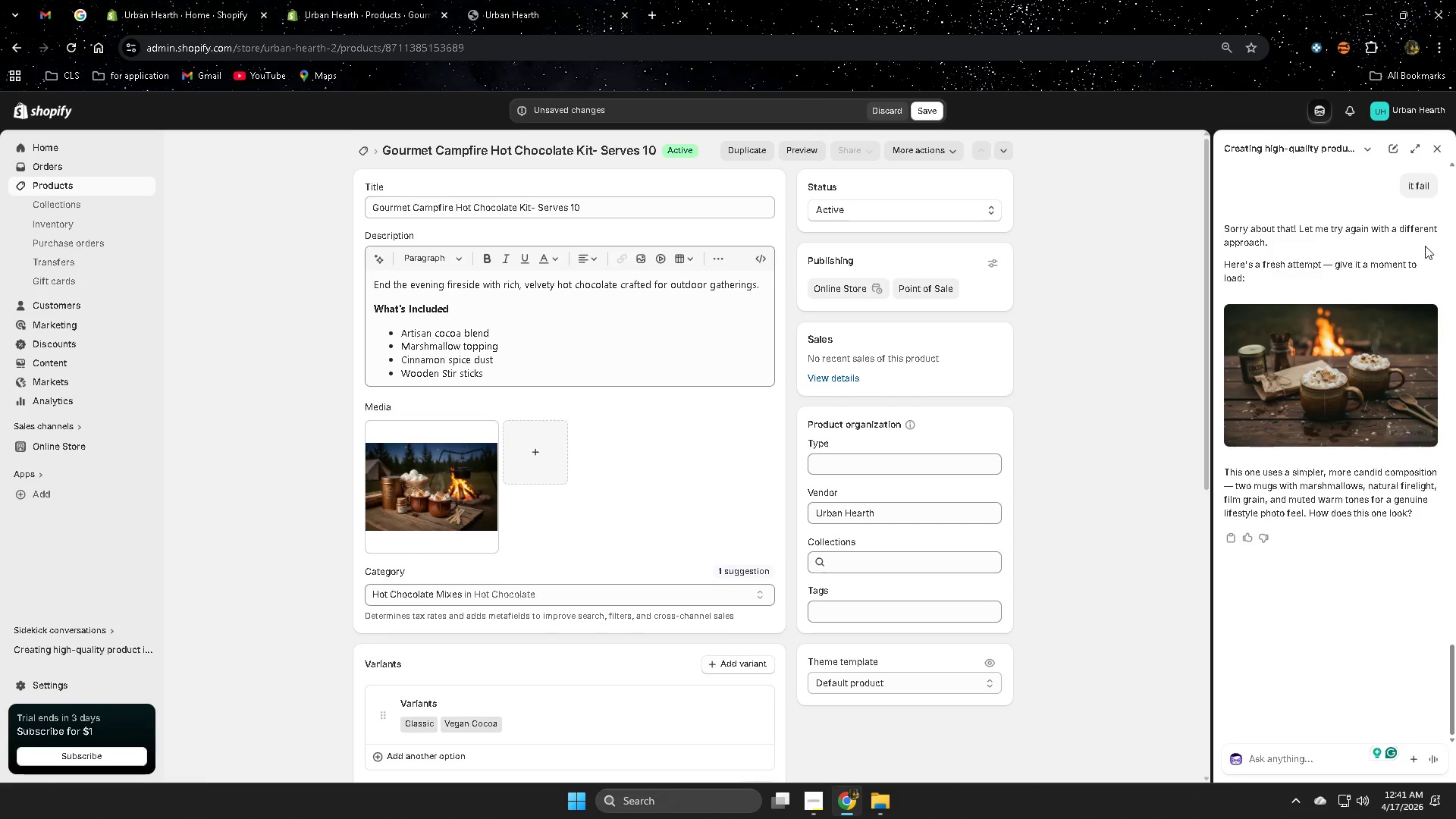 
left_click([451, 482])
 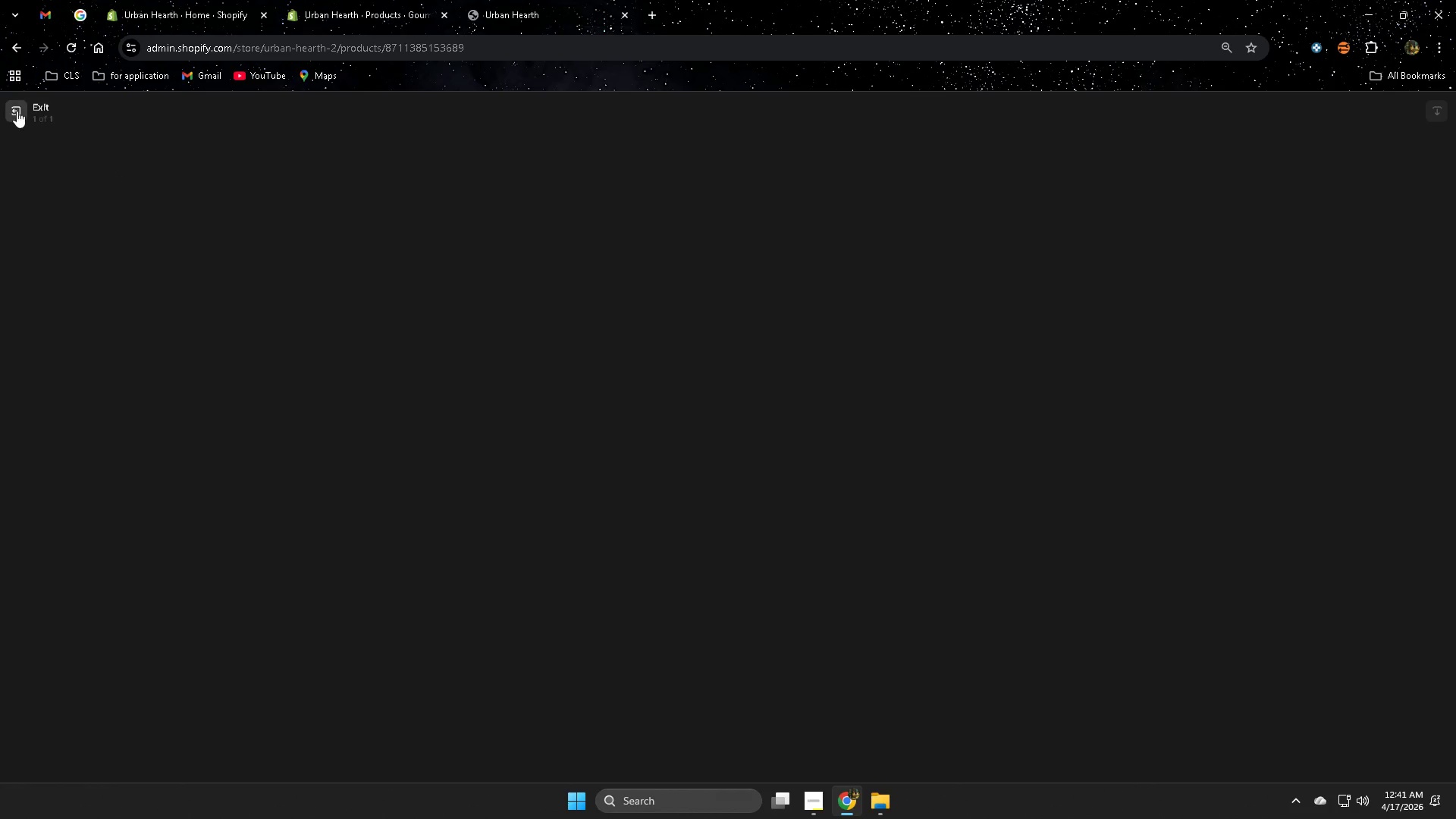 
left_click([19, 111])
 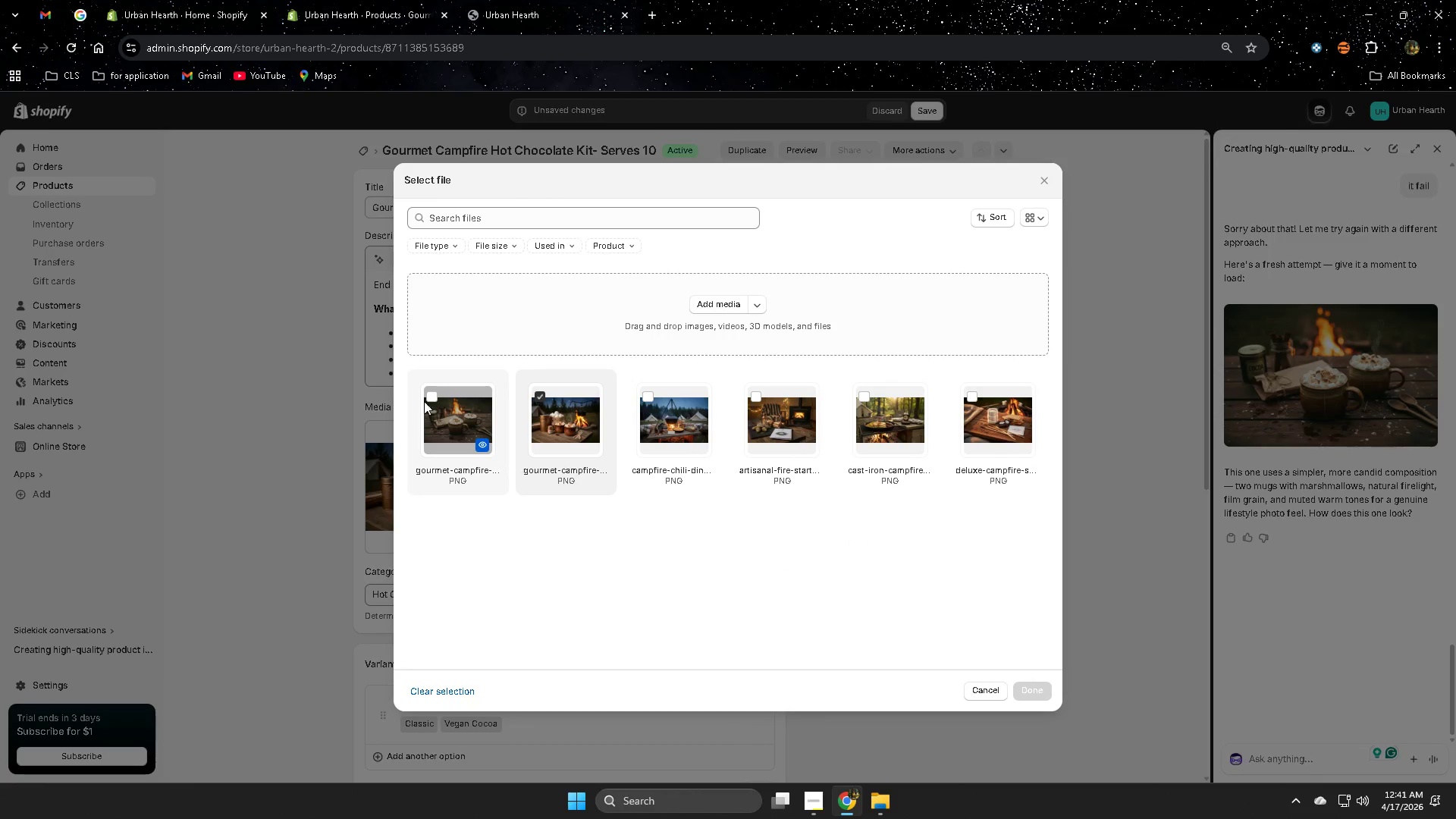 
left_click([1024, 683])
 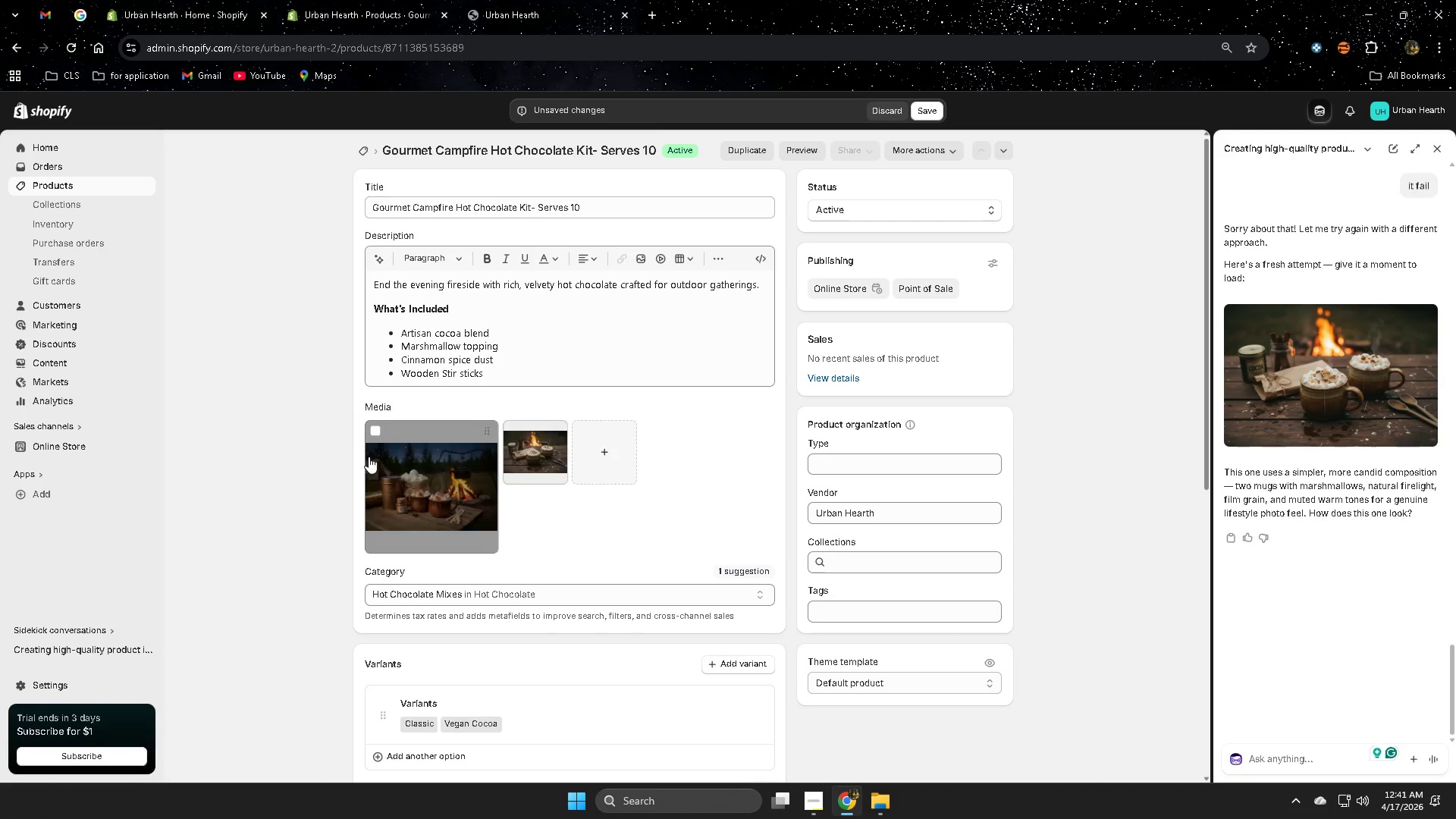 
left_click([376, 435])
 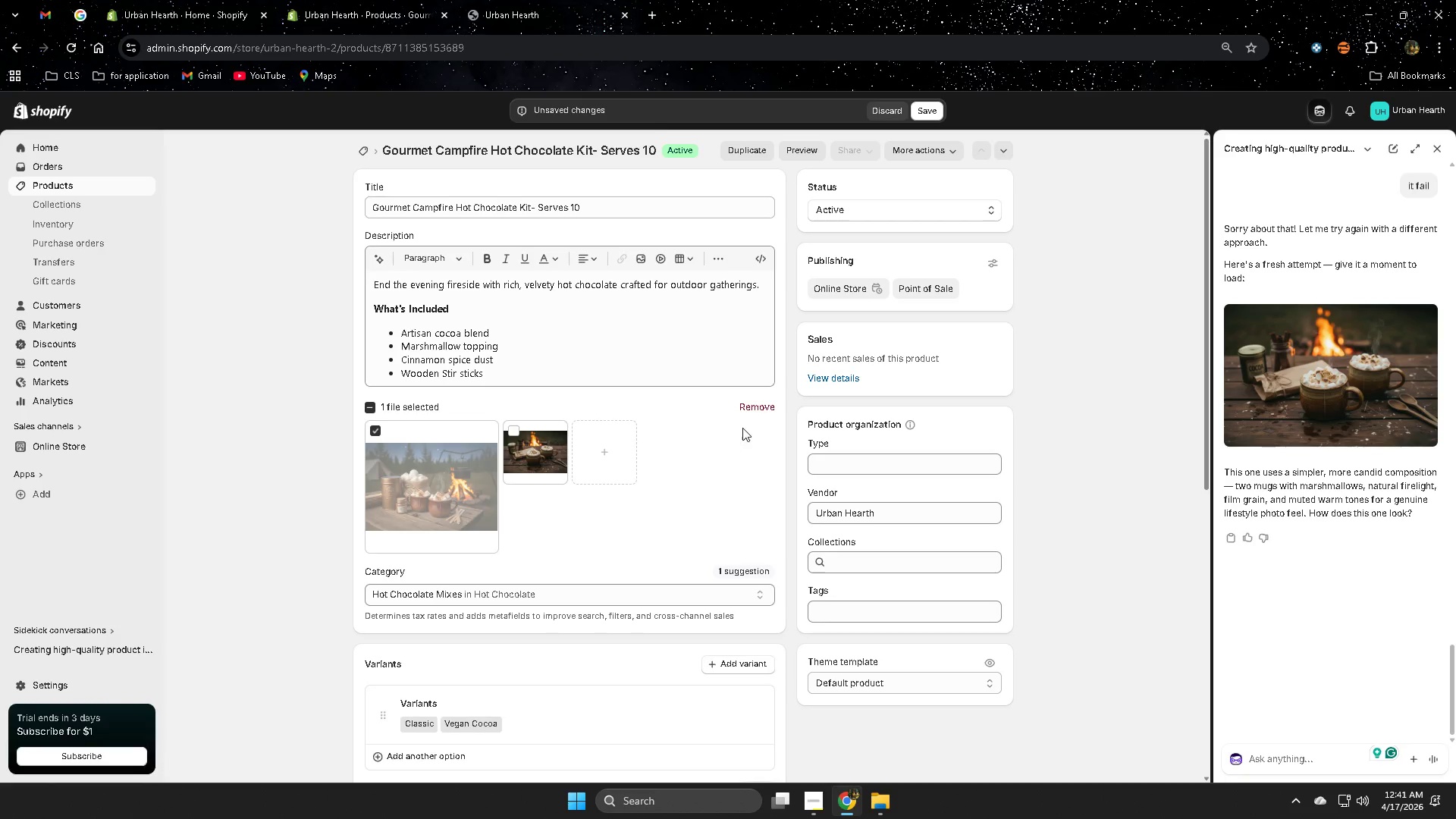 
left_click([755, 409])
 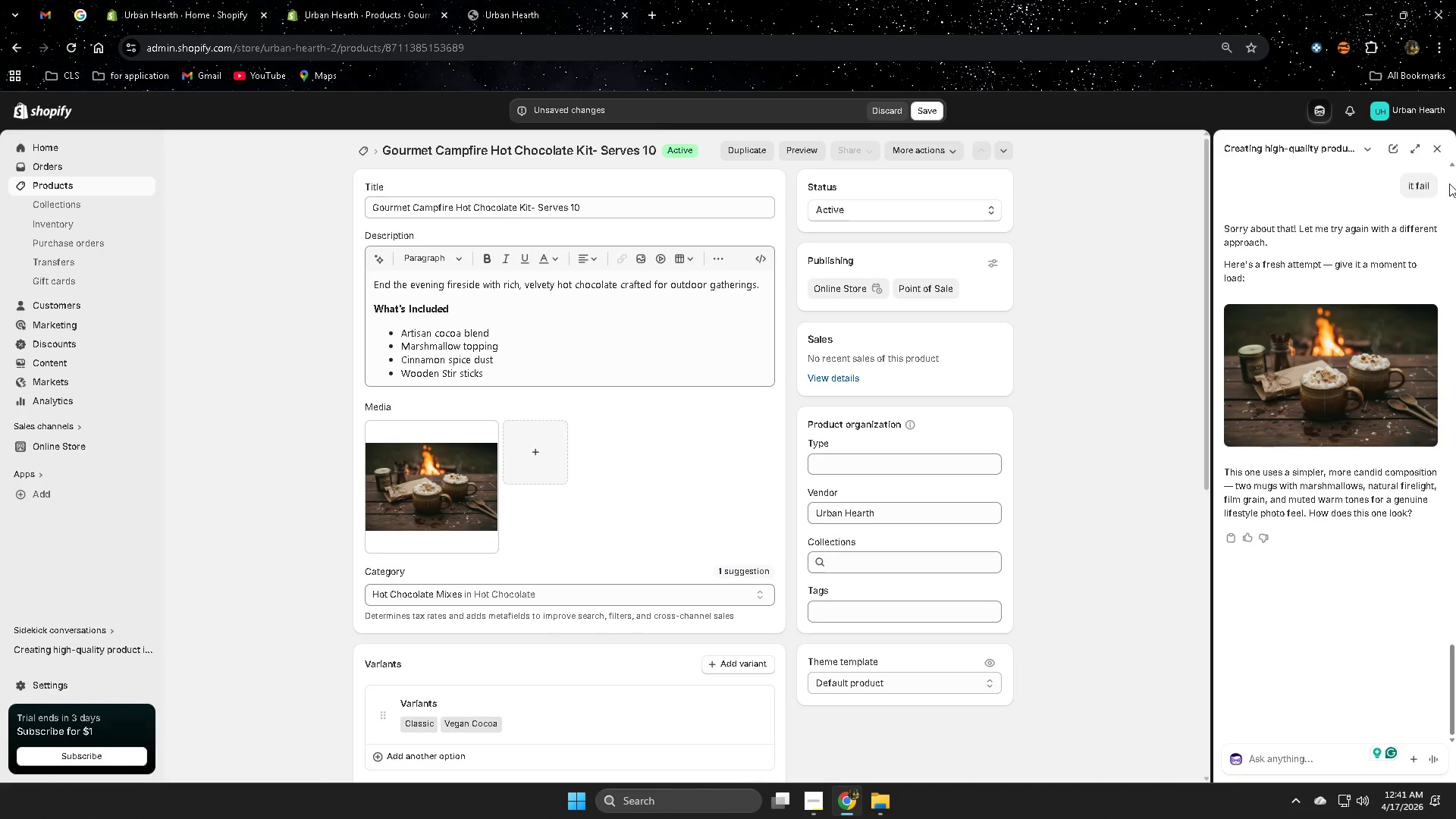 
left_click([1434, 152])
 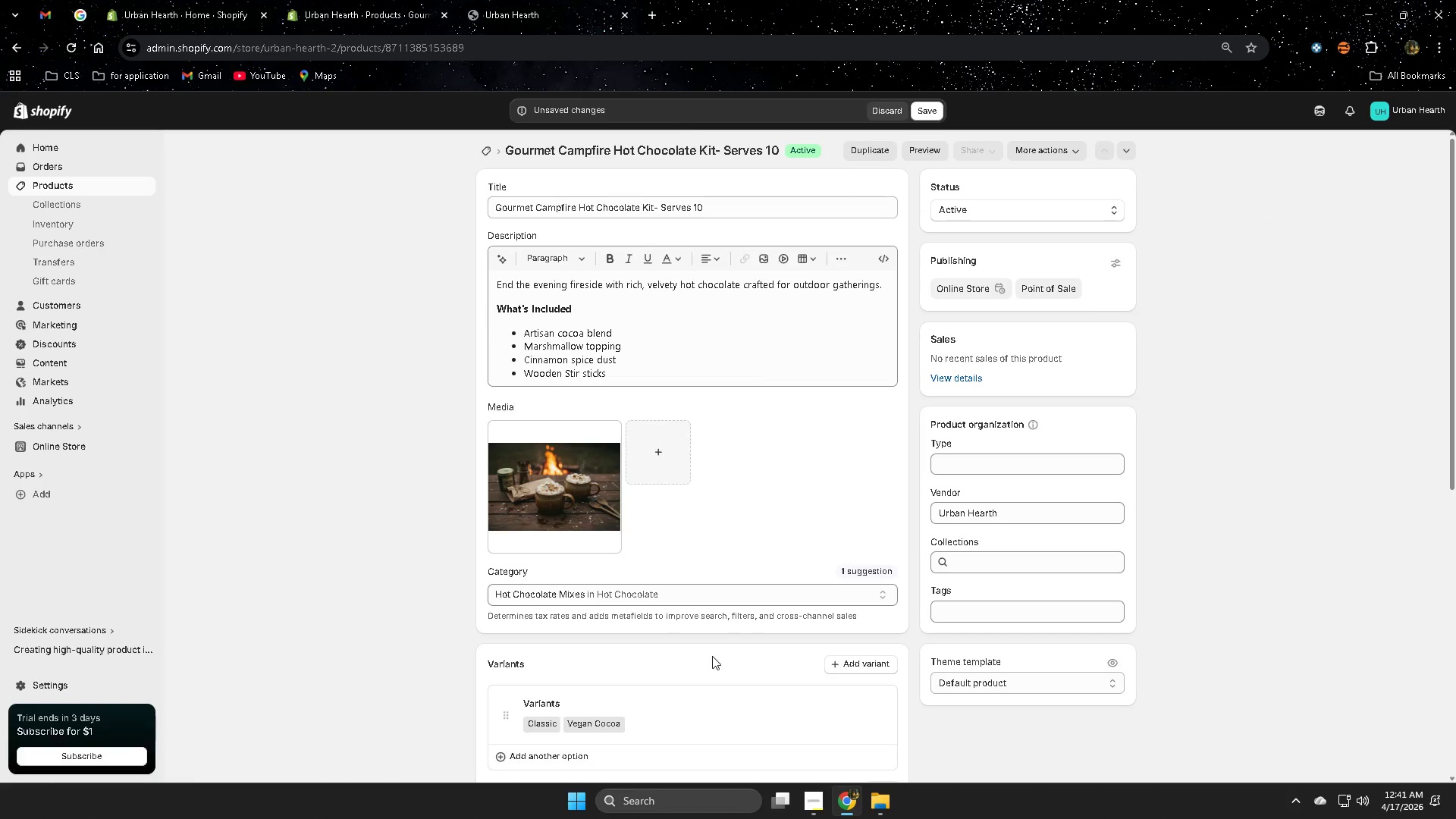 
scroll: coordinate [695, 652], scroll_direction: down, amount: 8.0
 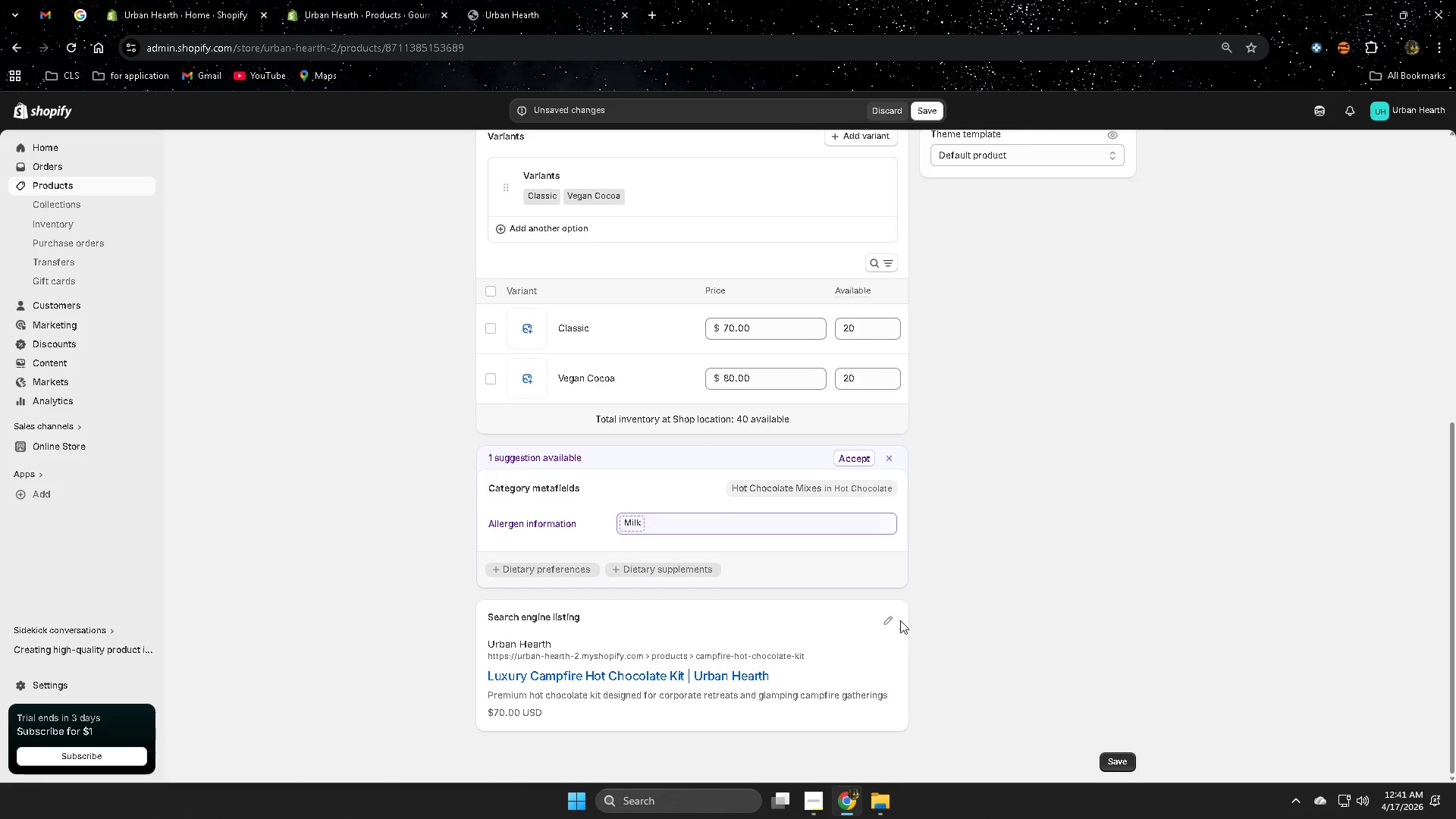 
left_click([896, 620])
 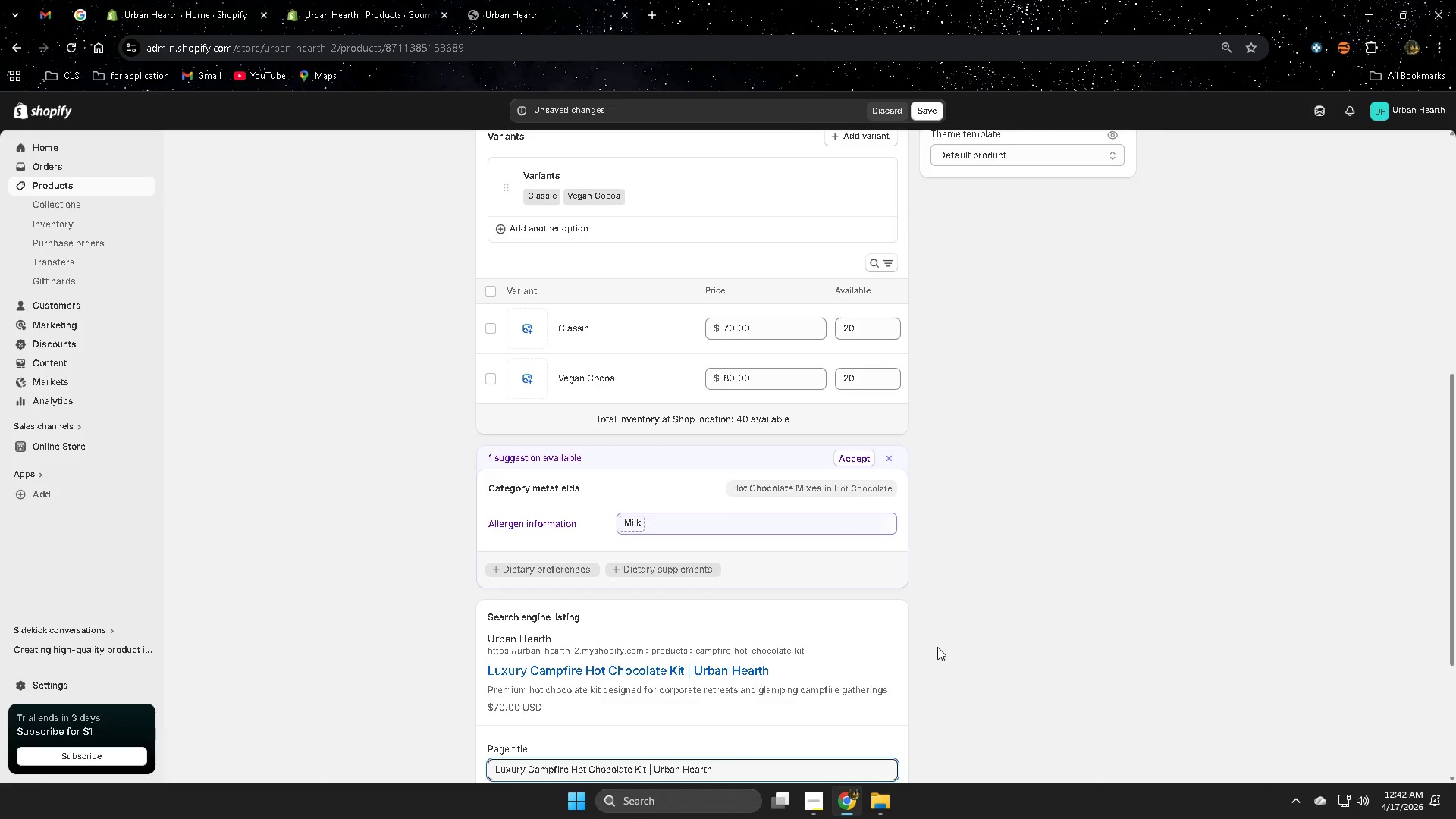 
scroll: coordinate [931, 650], scroll_direction: down, amount: 3.0
 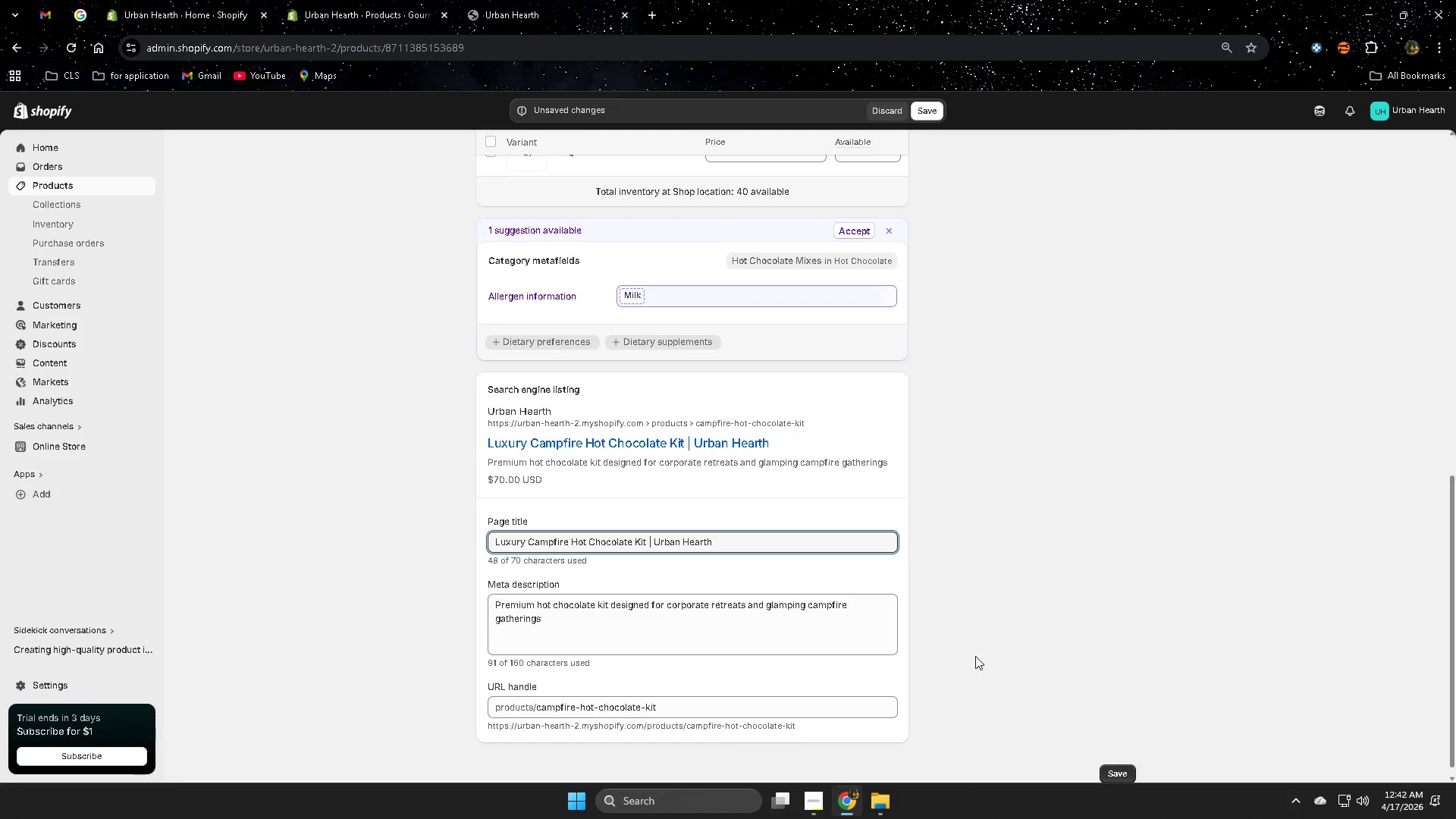 
left_click([580, 413])
 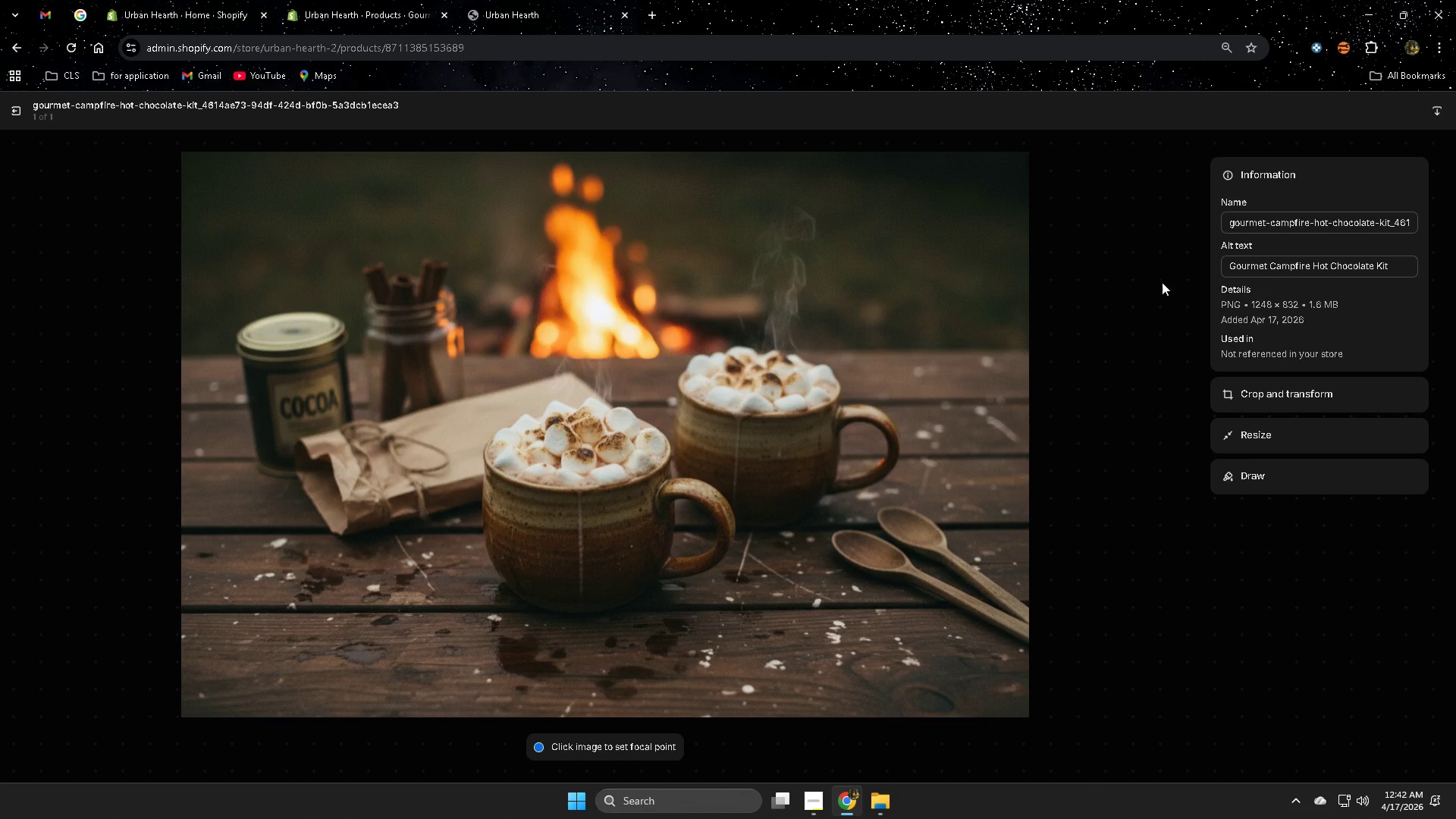 
scroll: coordinate [970, 656], scroll_direction: up, amount: 9.0
 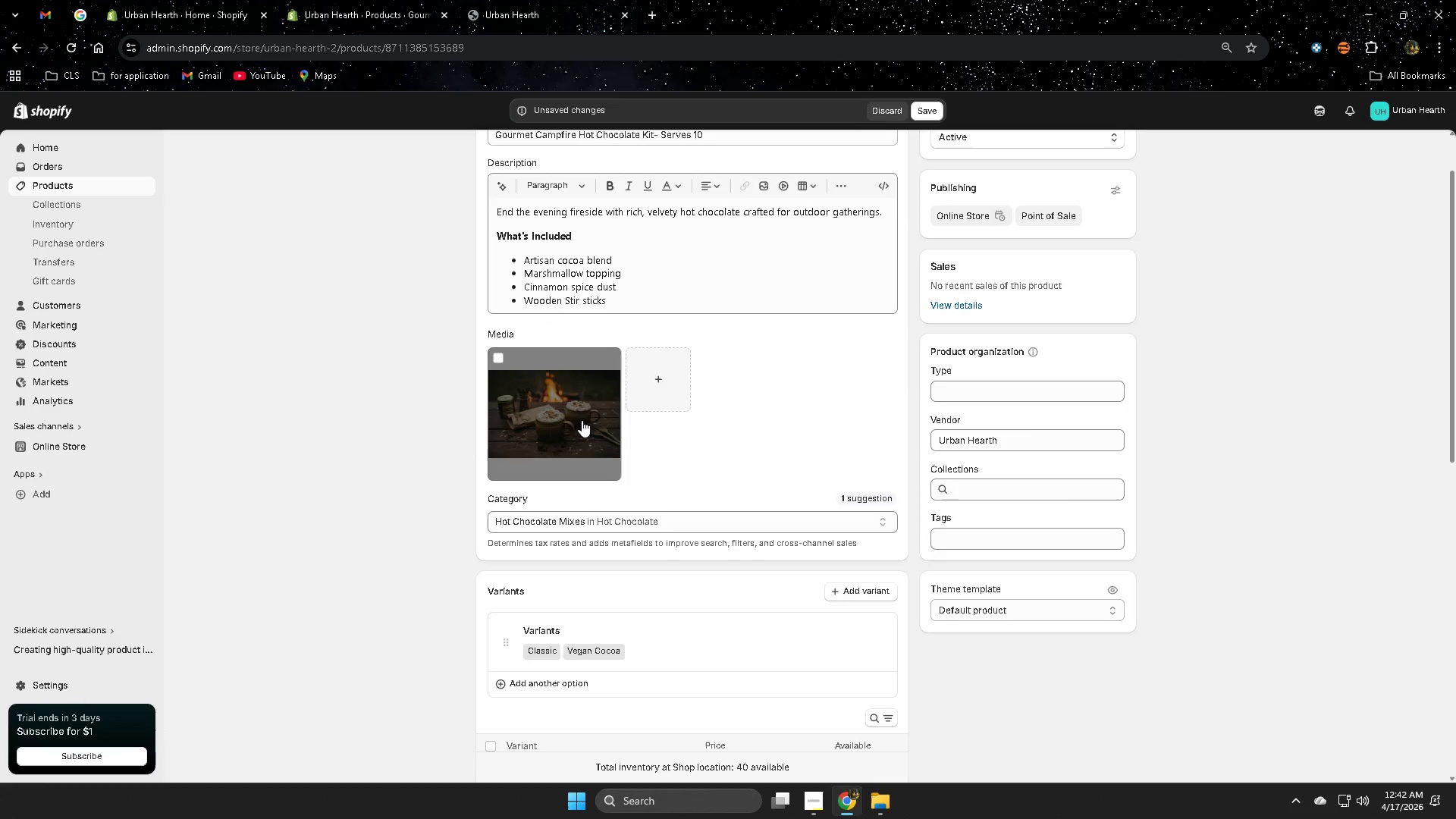 
double_click([1327, 273])
 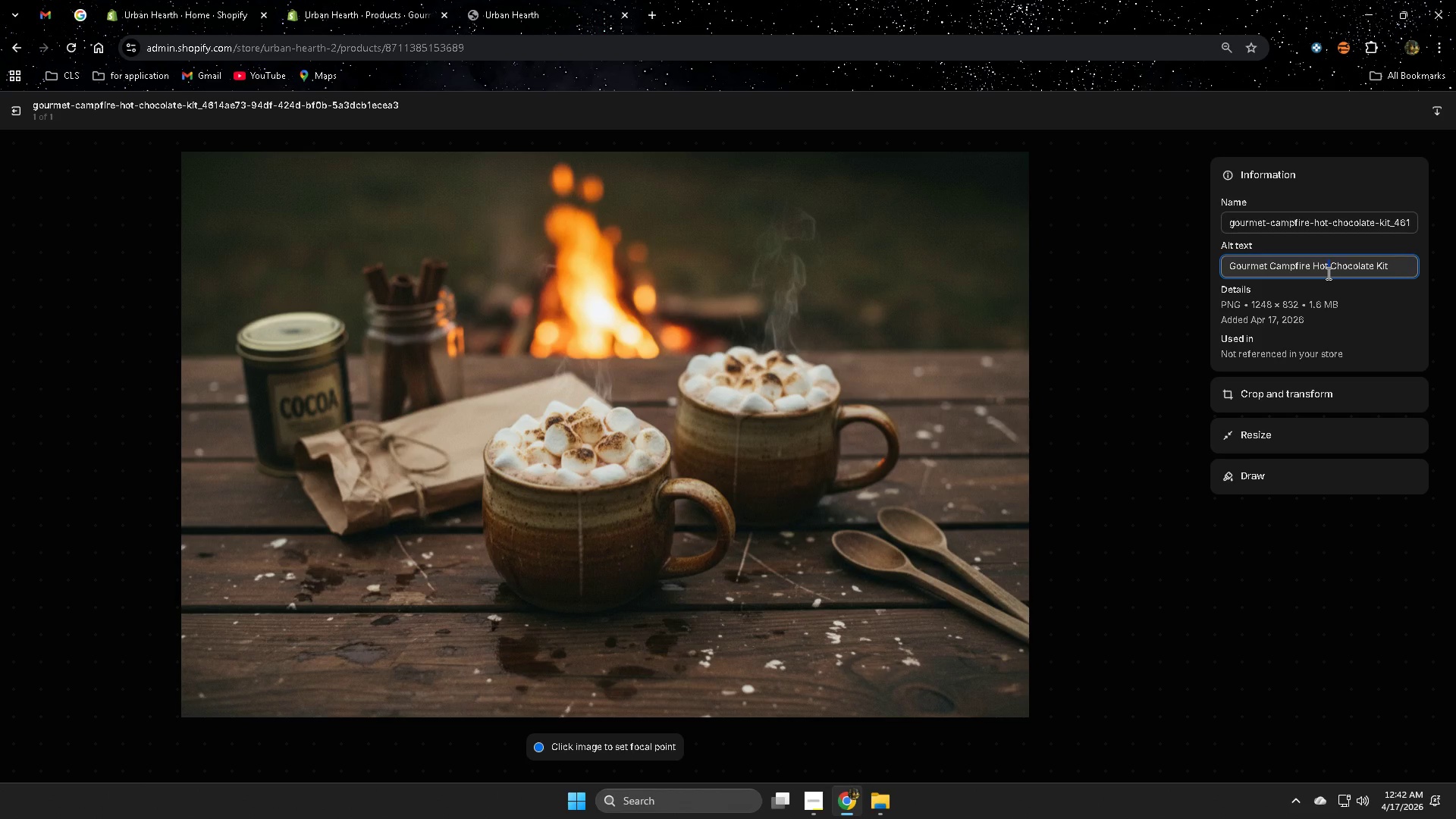 
triple_click([1327, 273])
 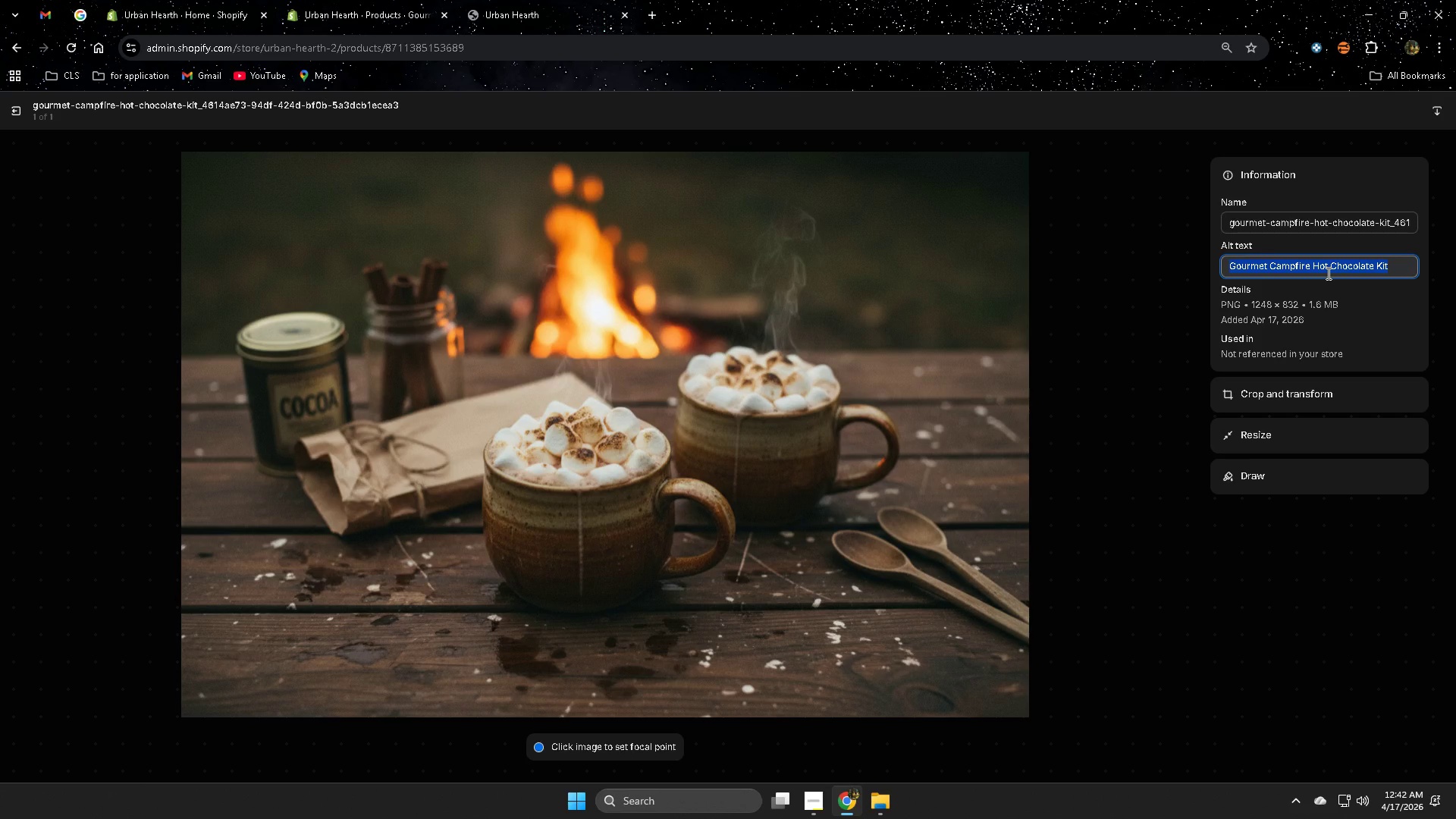 
key(Delete)
 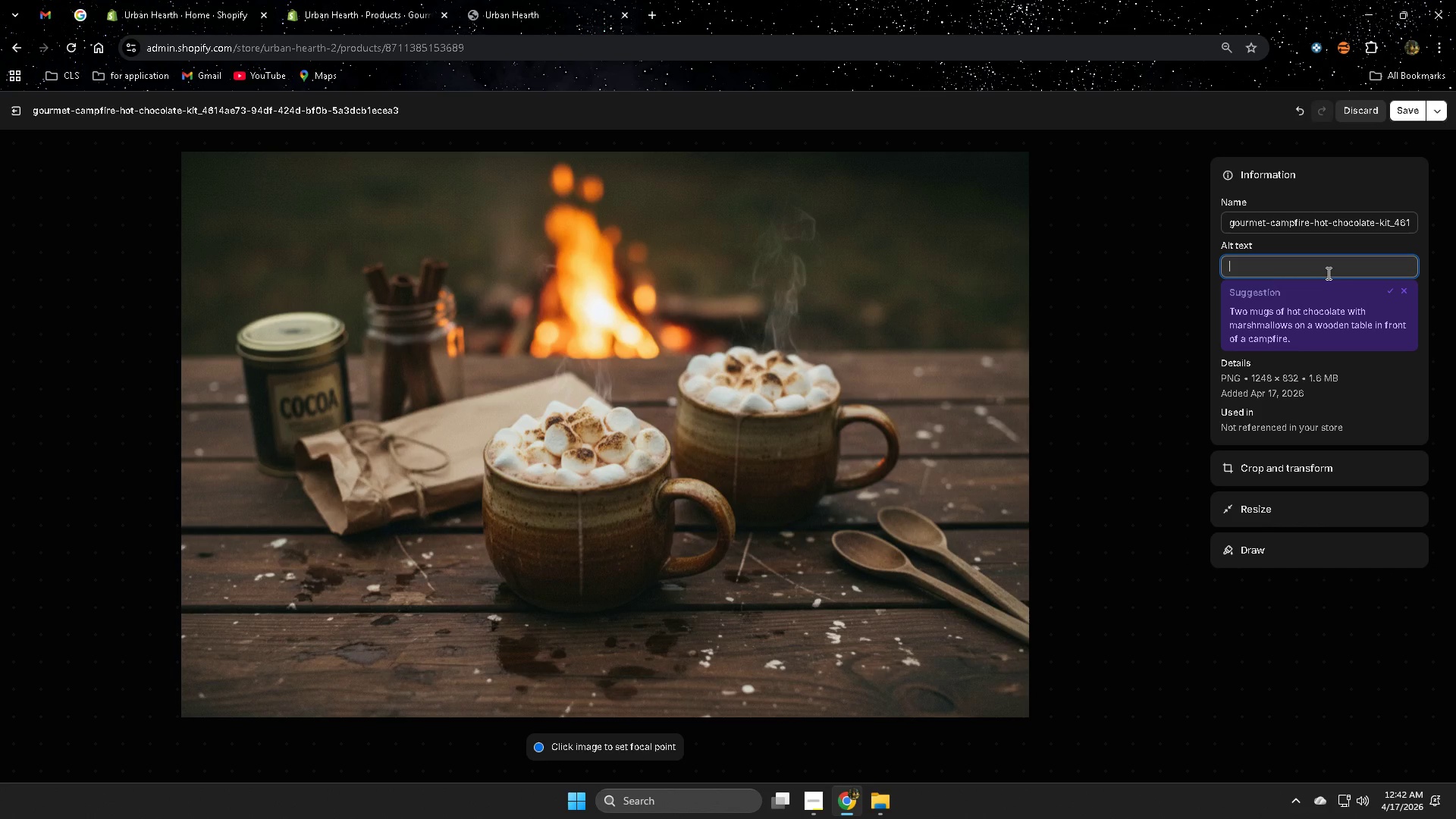 
wait(12.39)
 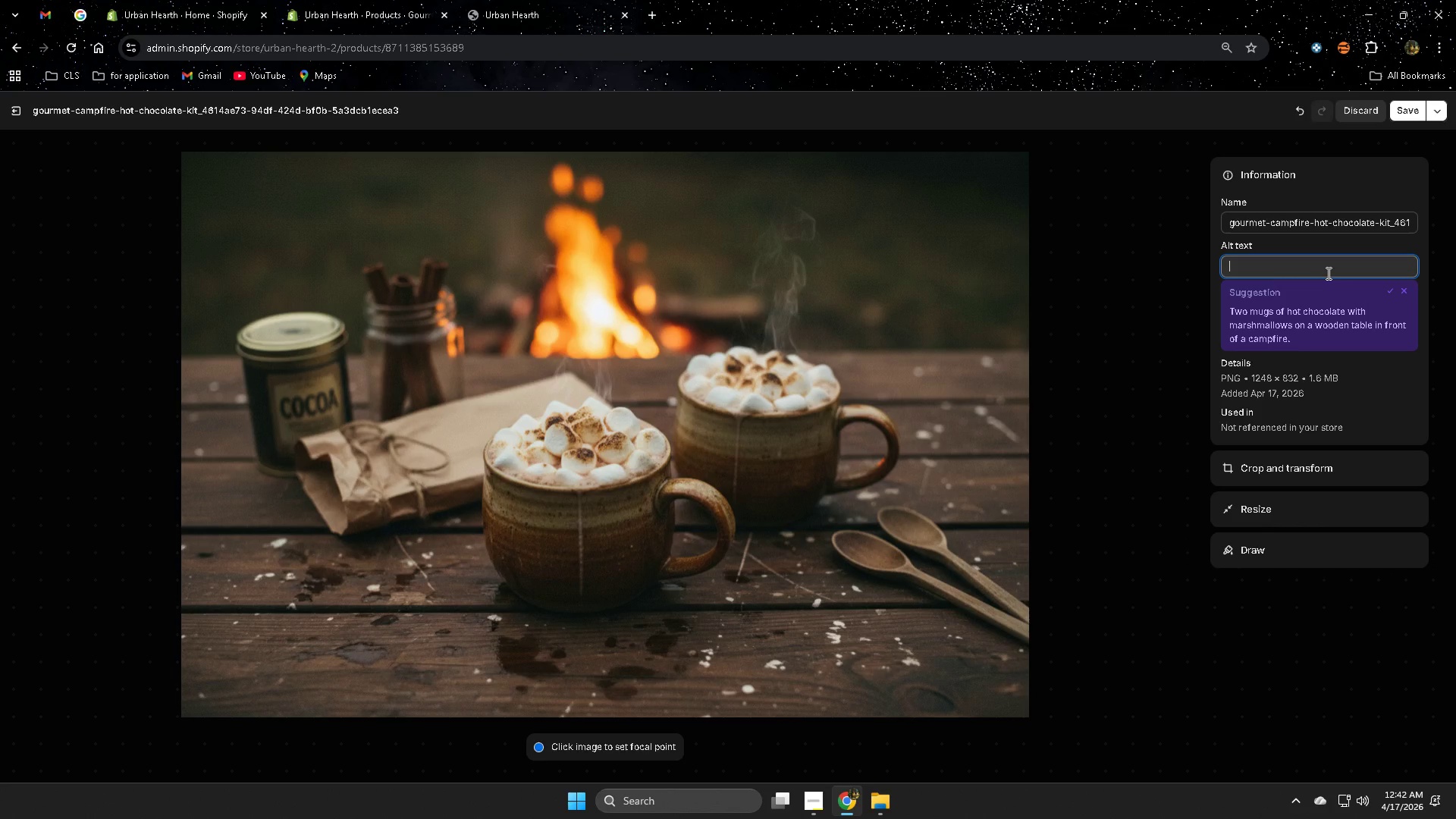 
type(luxurt)
key(Backspace)
type(y campfire)
 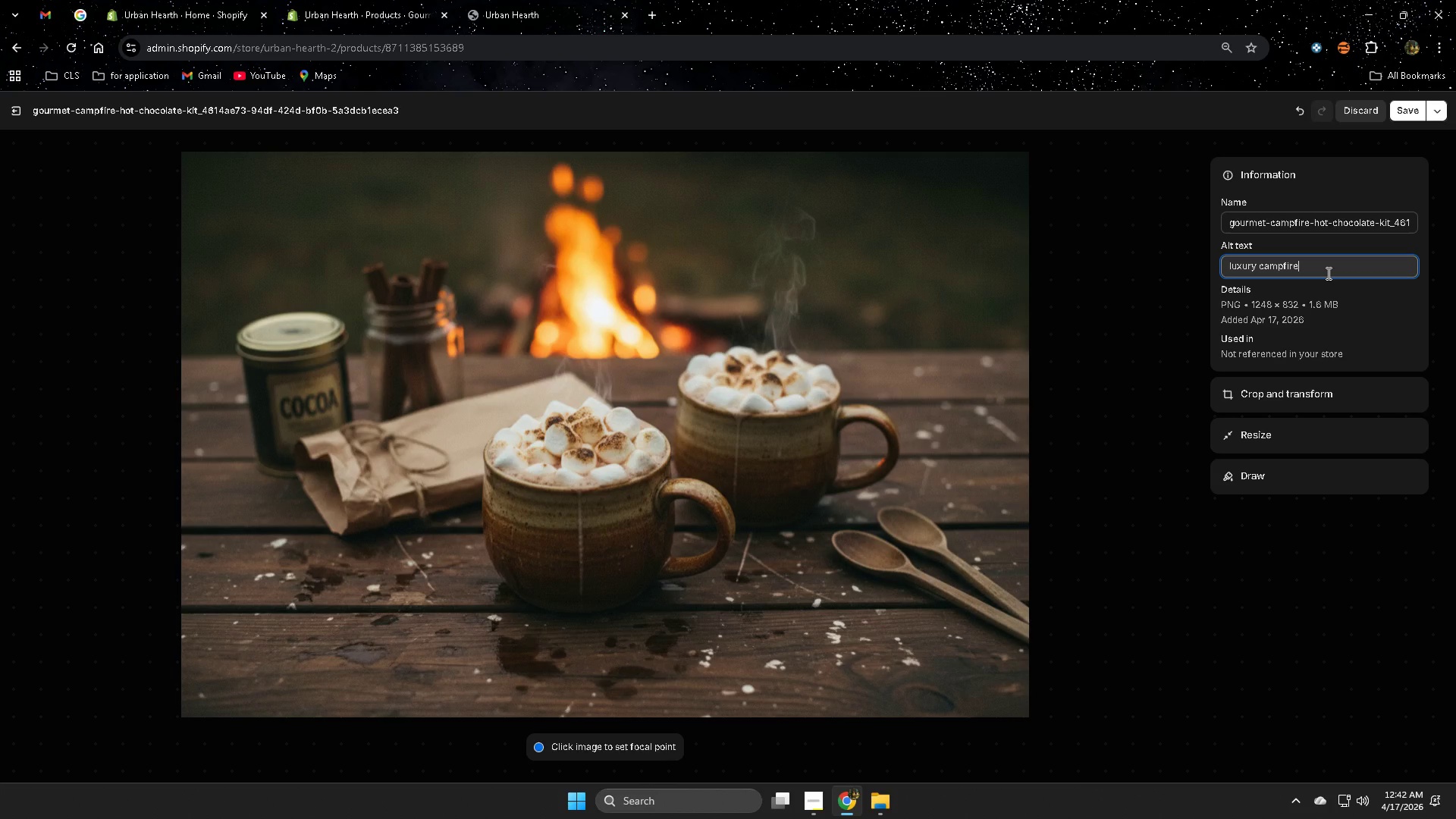 
type(ho)
key(Backspace)
key(Backspace)
type( hot chi)
key(Backspace)
type(ocolate)
 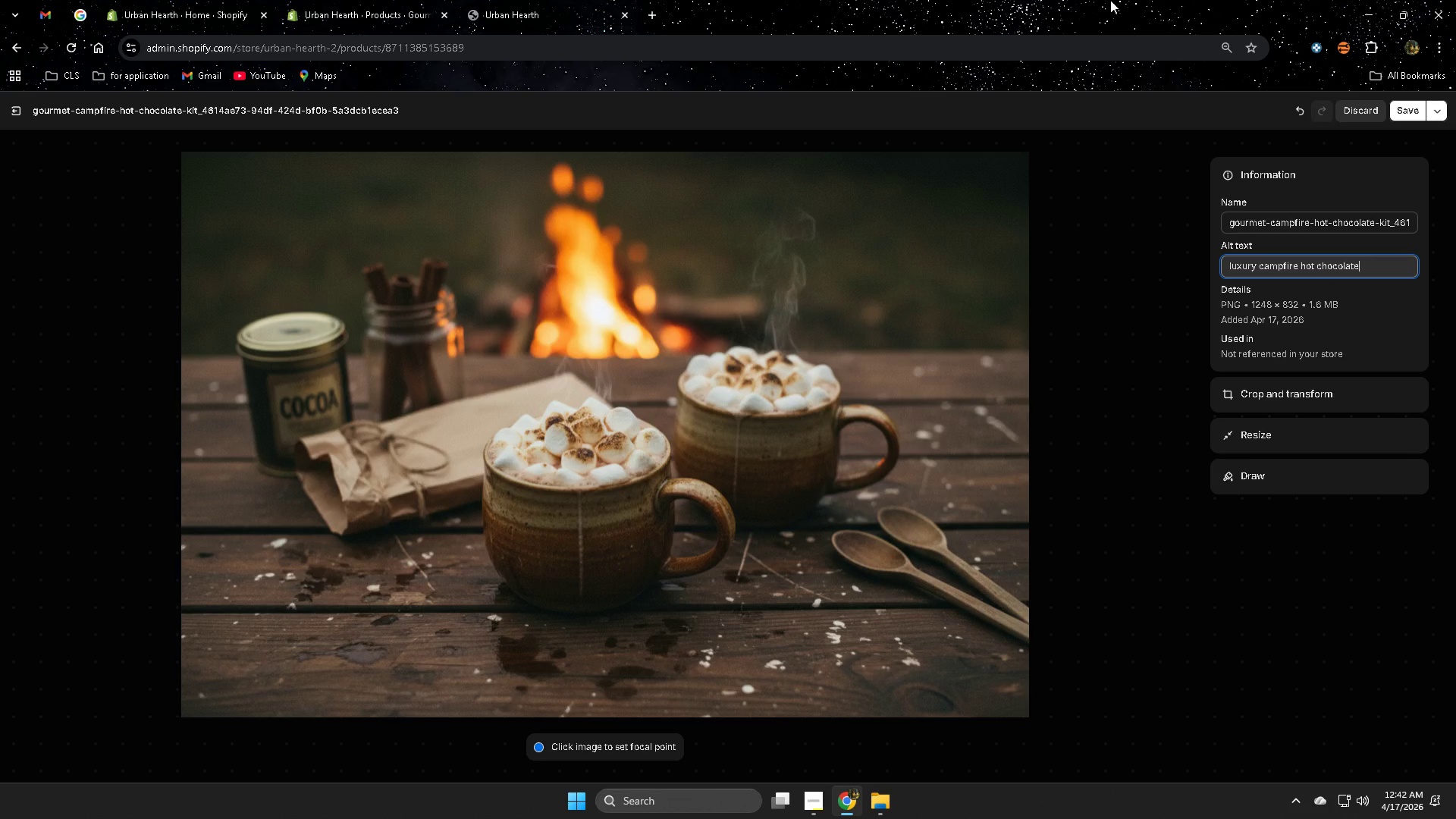 
type( kit for )
 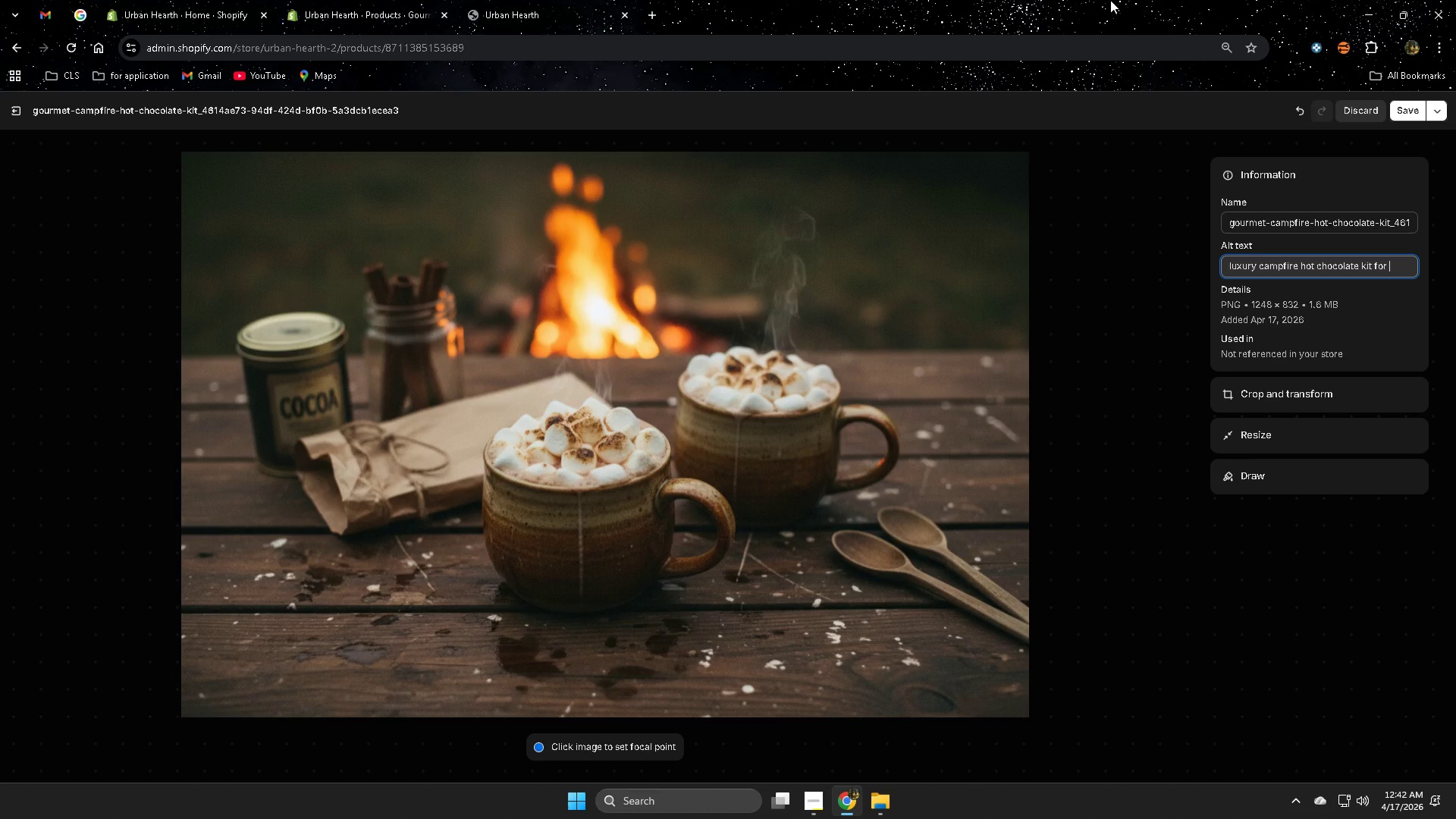 
type(oud)
key(Backspace)
type(tdor)
key(Backspace)
key(Backspace)
type(oor events )